 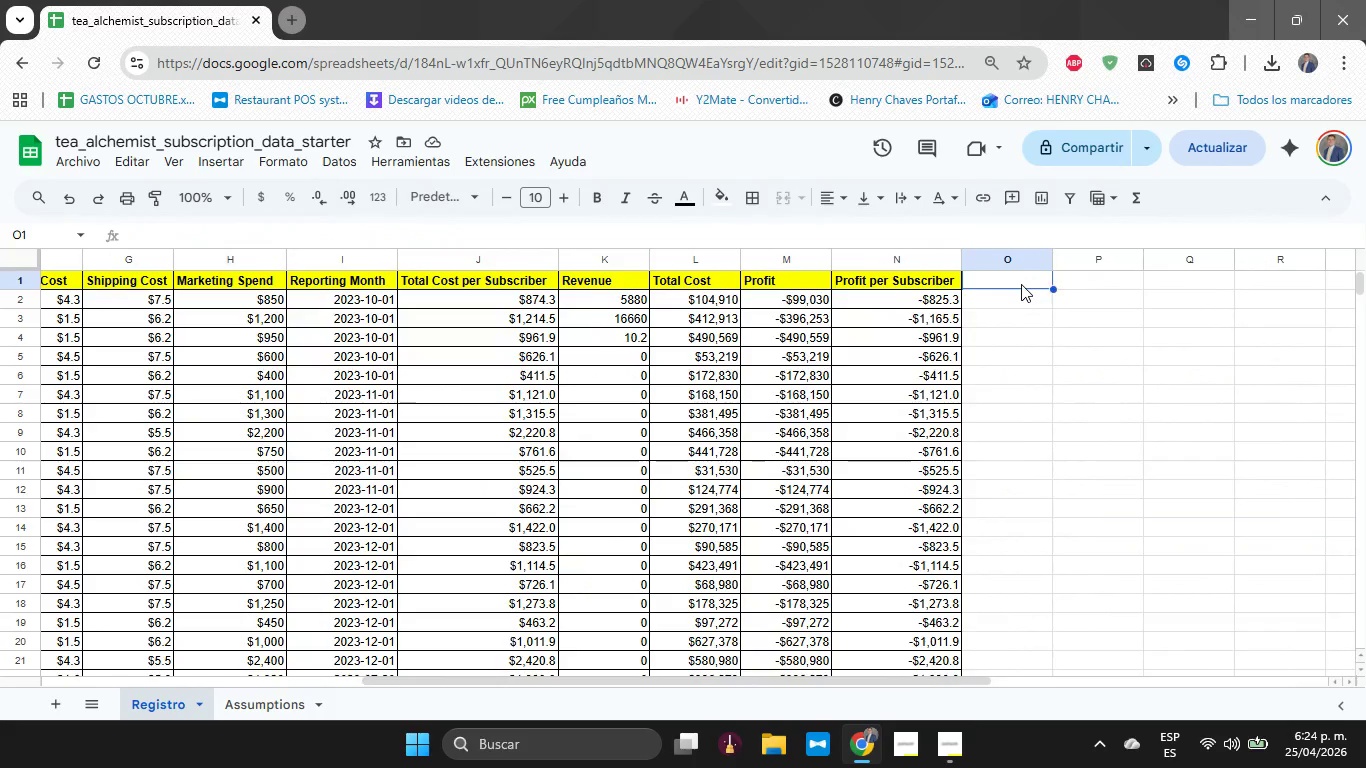 
type(CHURN)
key(Backspace)
key(Backspace)
key(Backspace)
type(hurn Tto)
key(Backspace)
key(Backspace)
type(otal)
 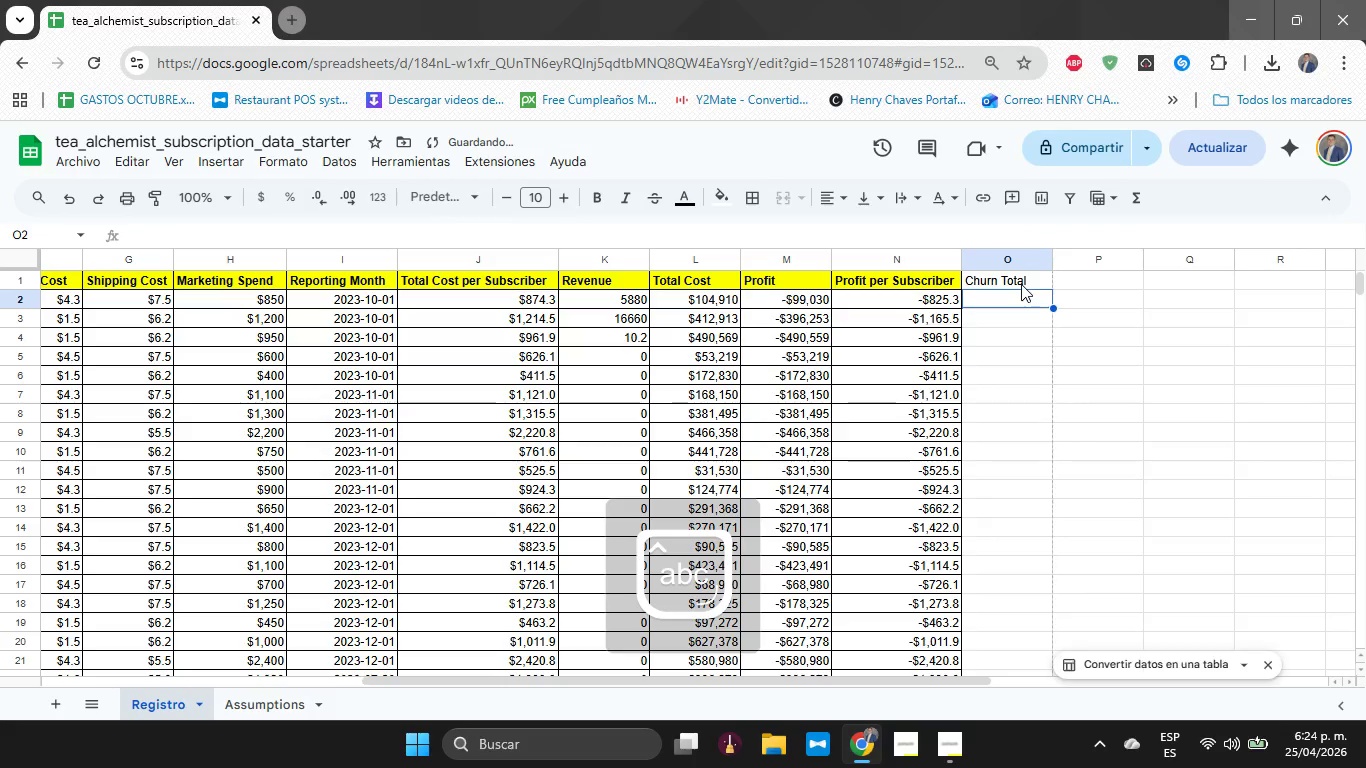 
key(Enter)
 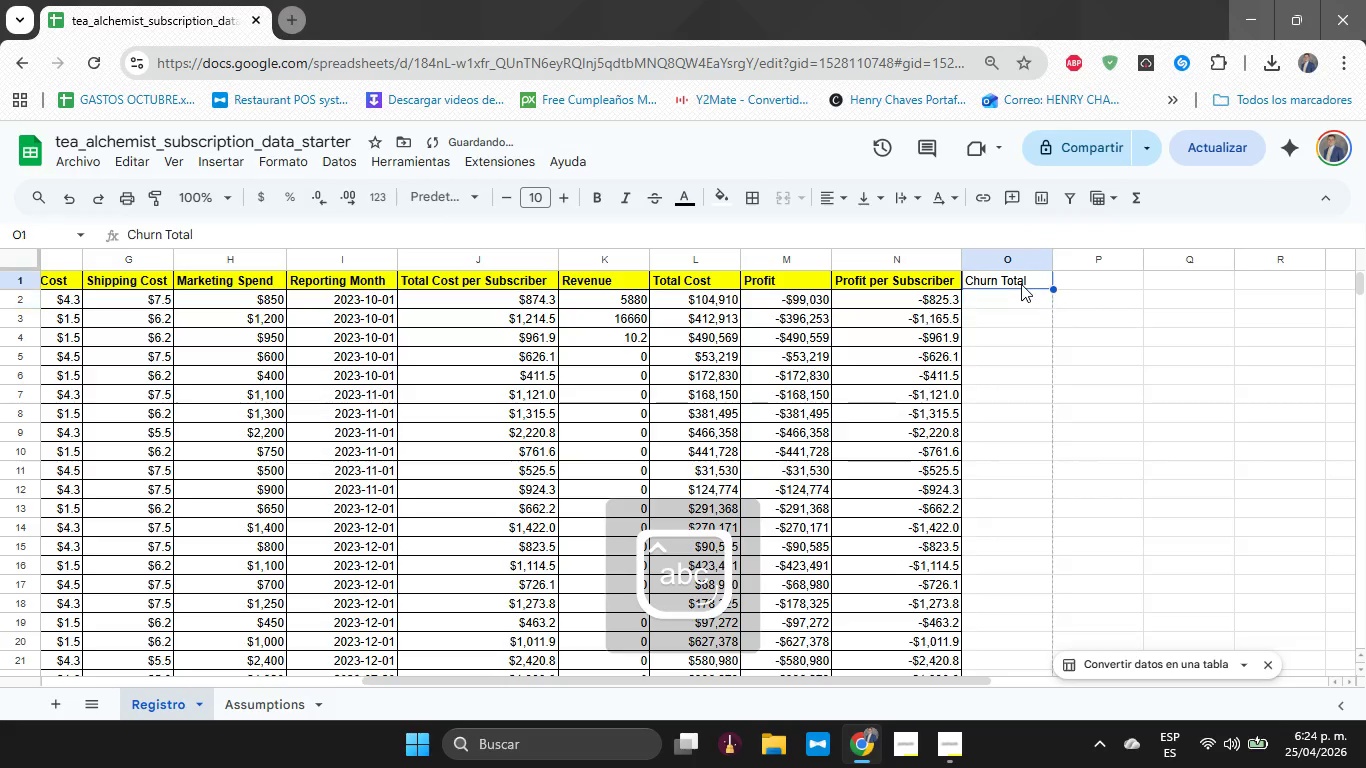 
key(ArrowUp)
 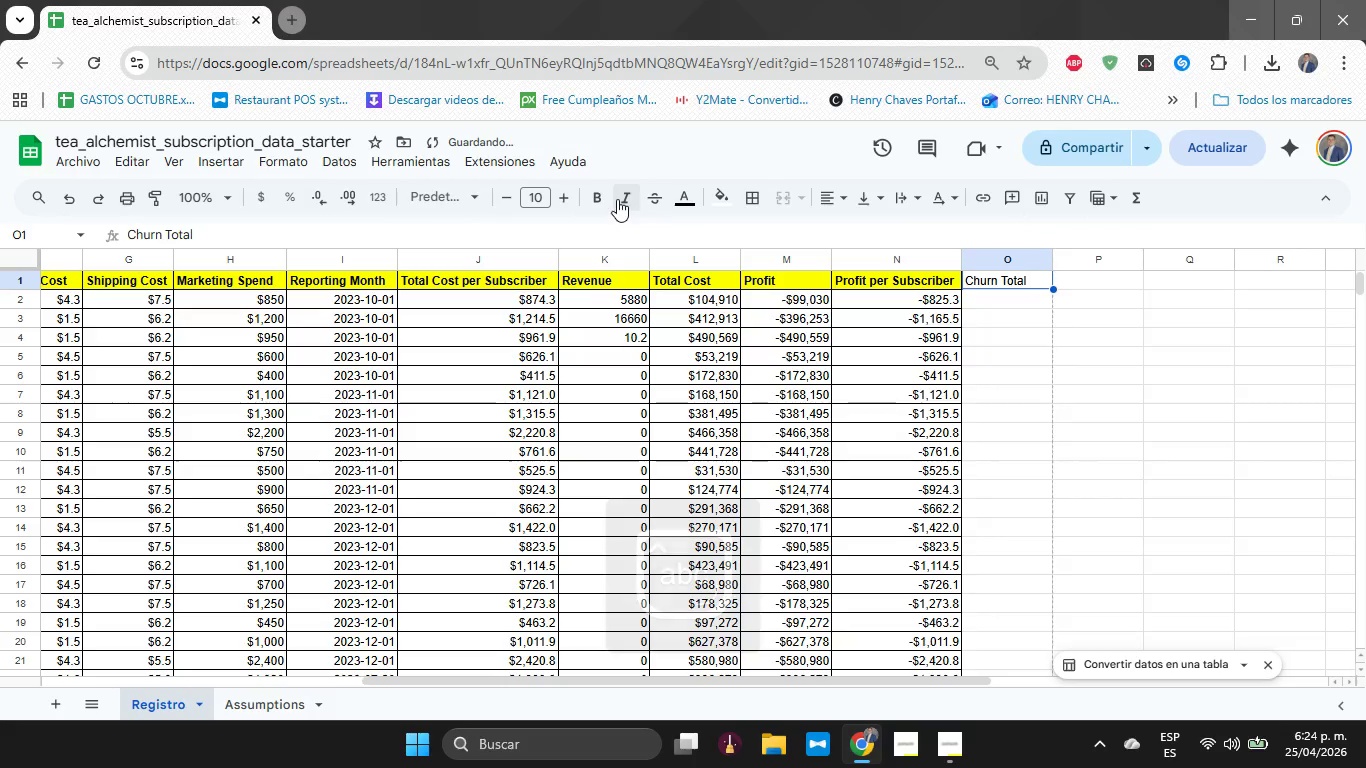 
left_click([603, 199])
 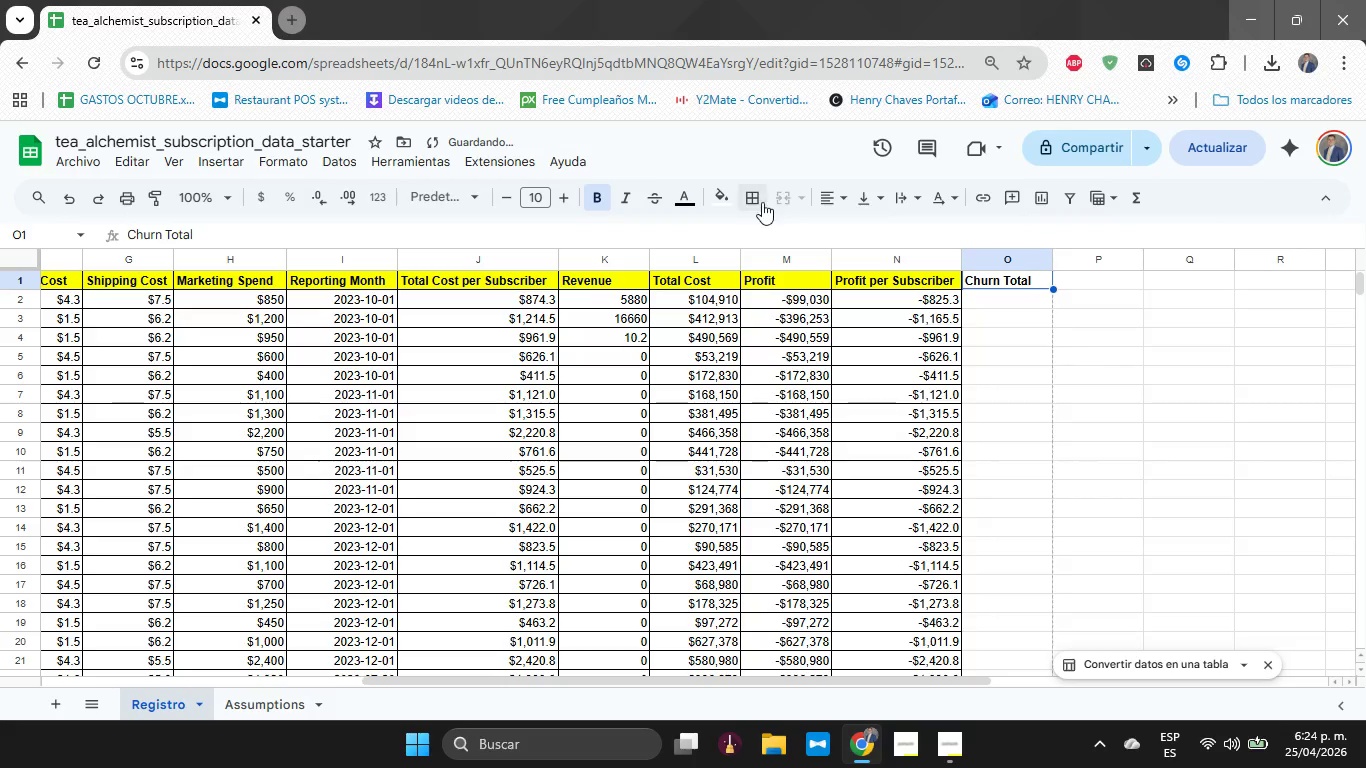 
left_click_drag(start_coordinate=[753, 201], to_coordinate=[767, 228])
 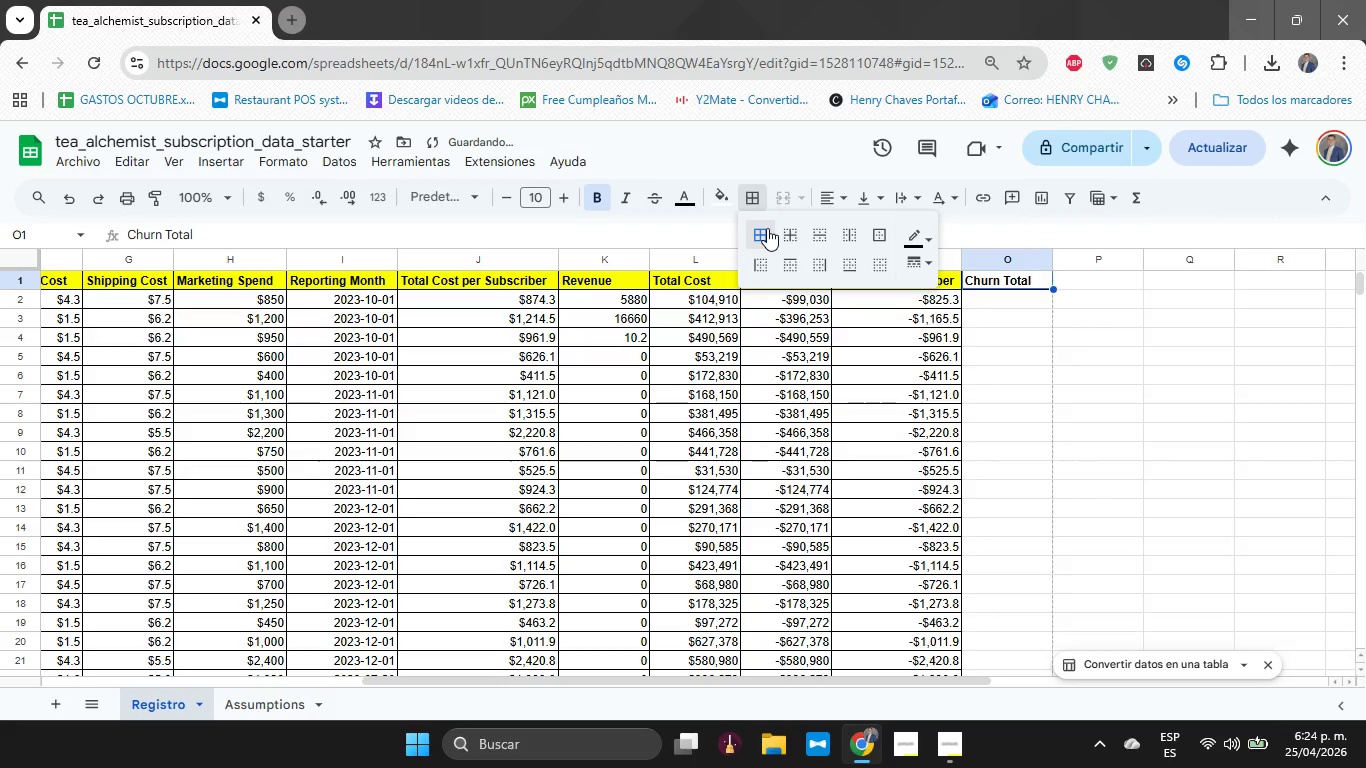 
left_click([767, 228])
 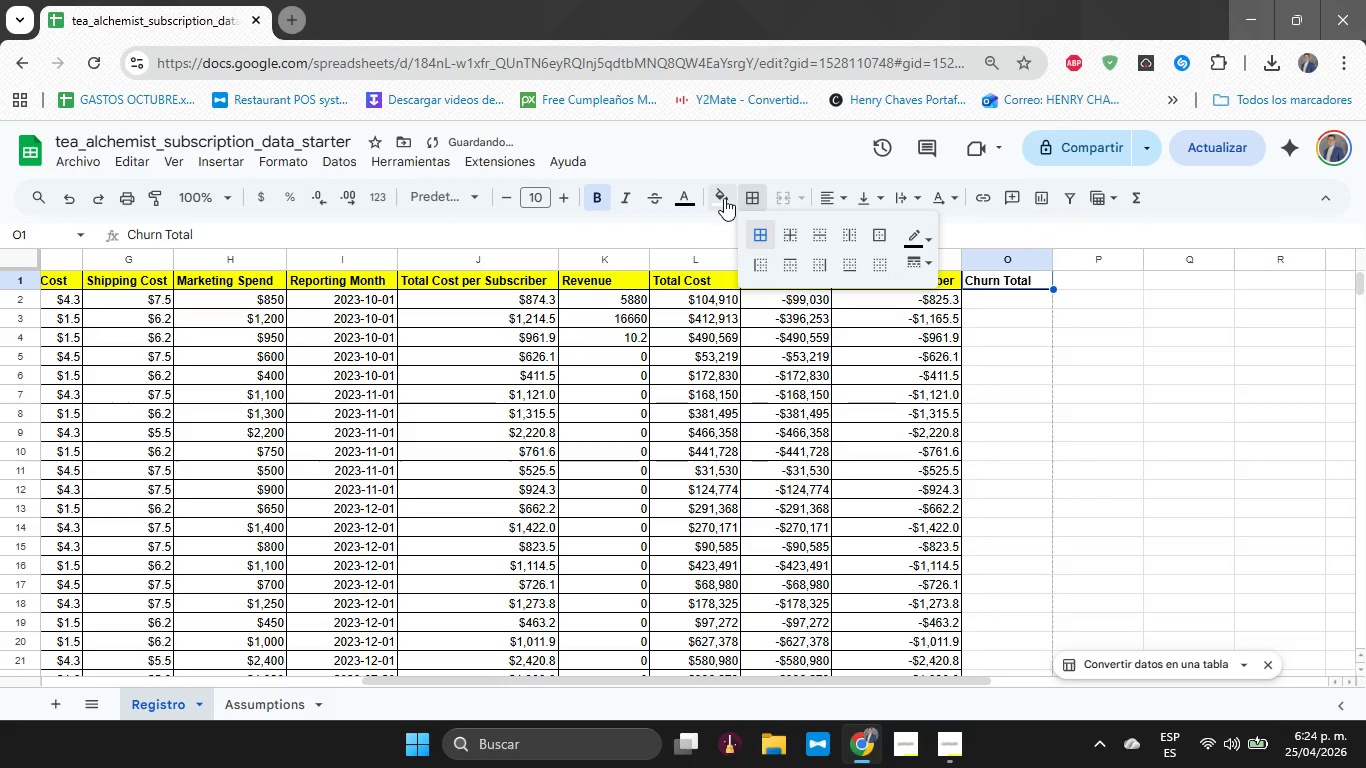 
left_click([724, 198])
 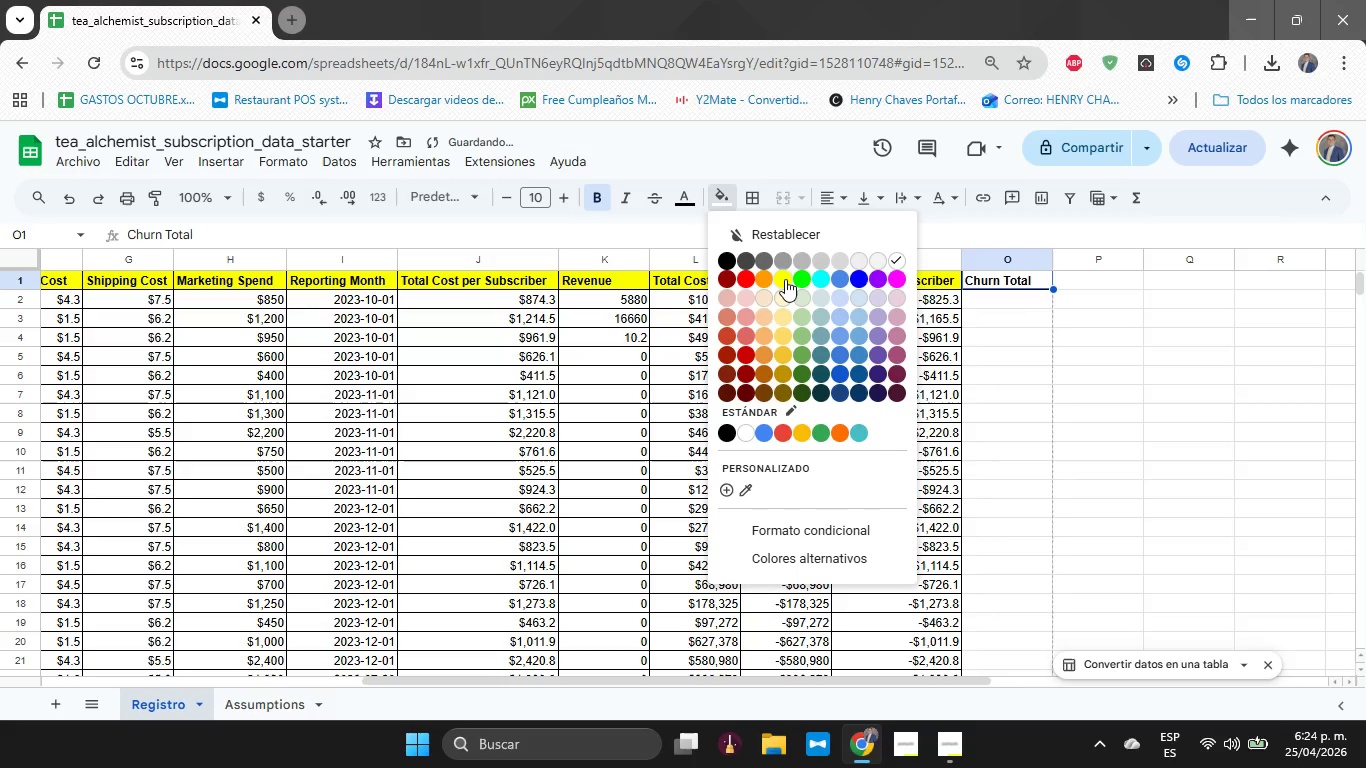 
left_click([785, 279])
 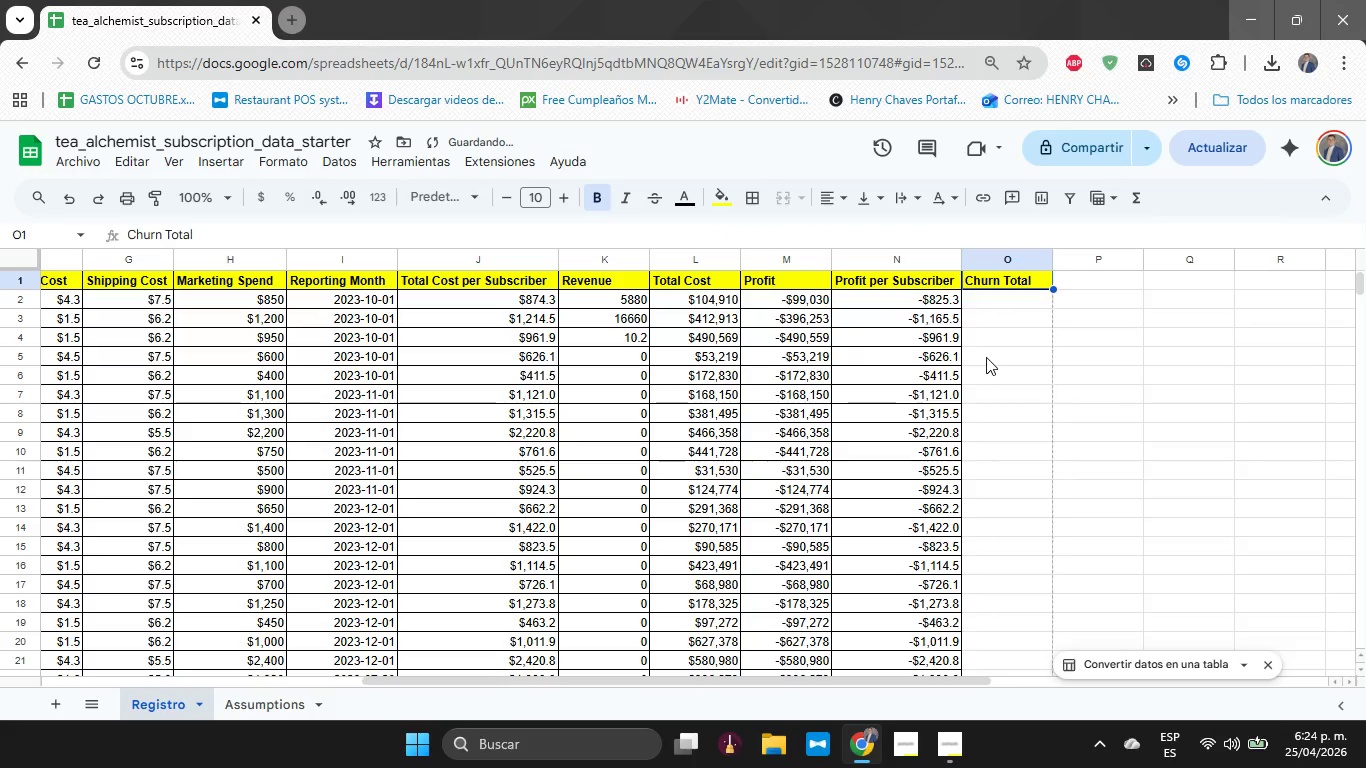 
left_click([986, 357])
 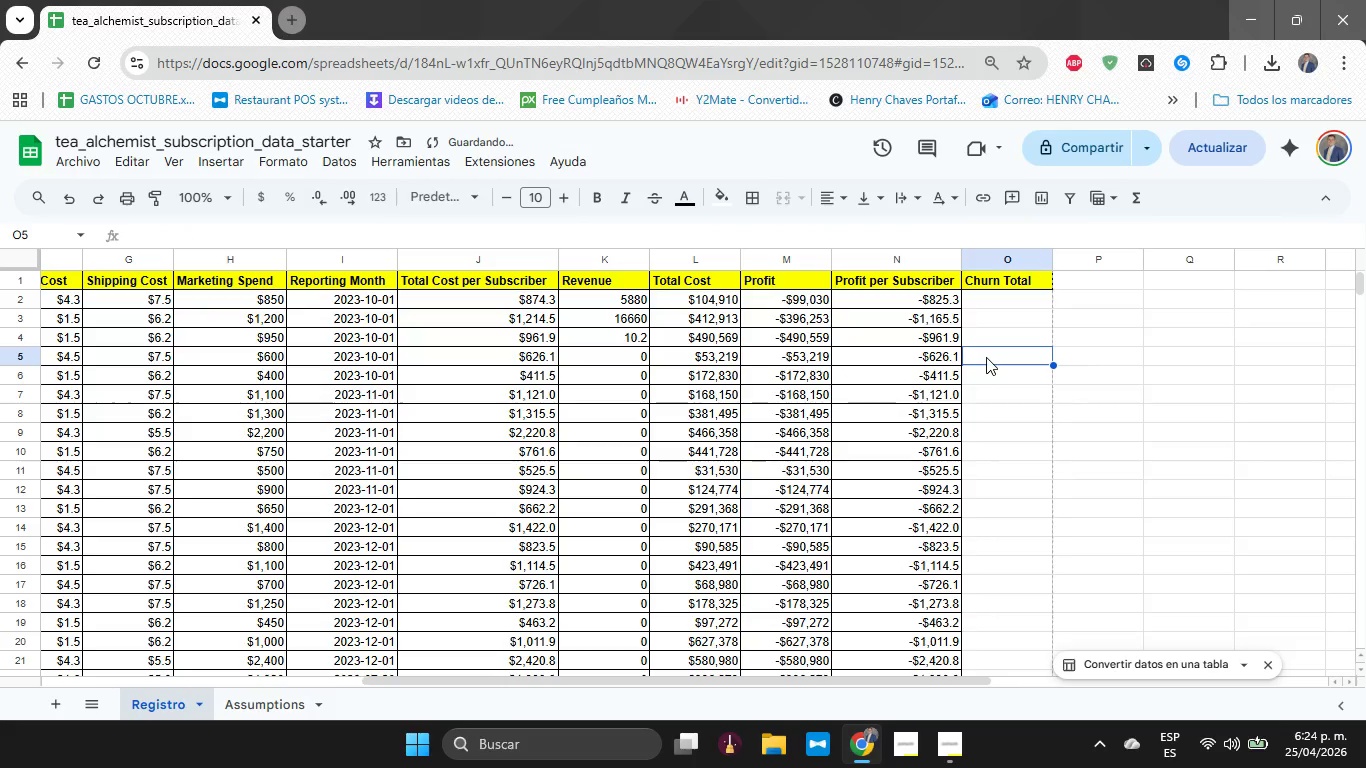 
key(Control+A)
 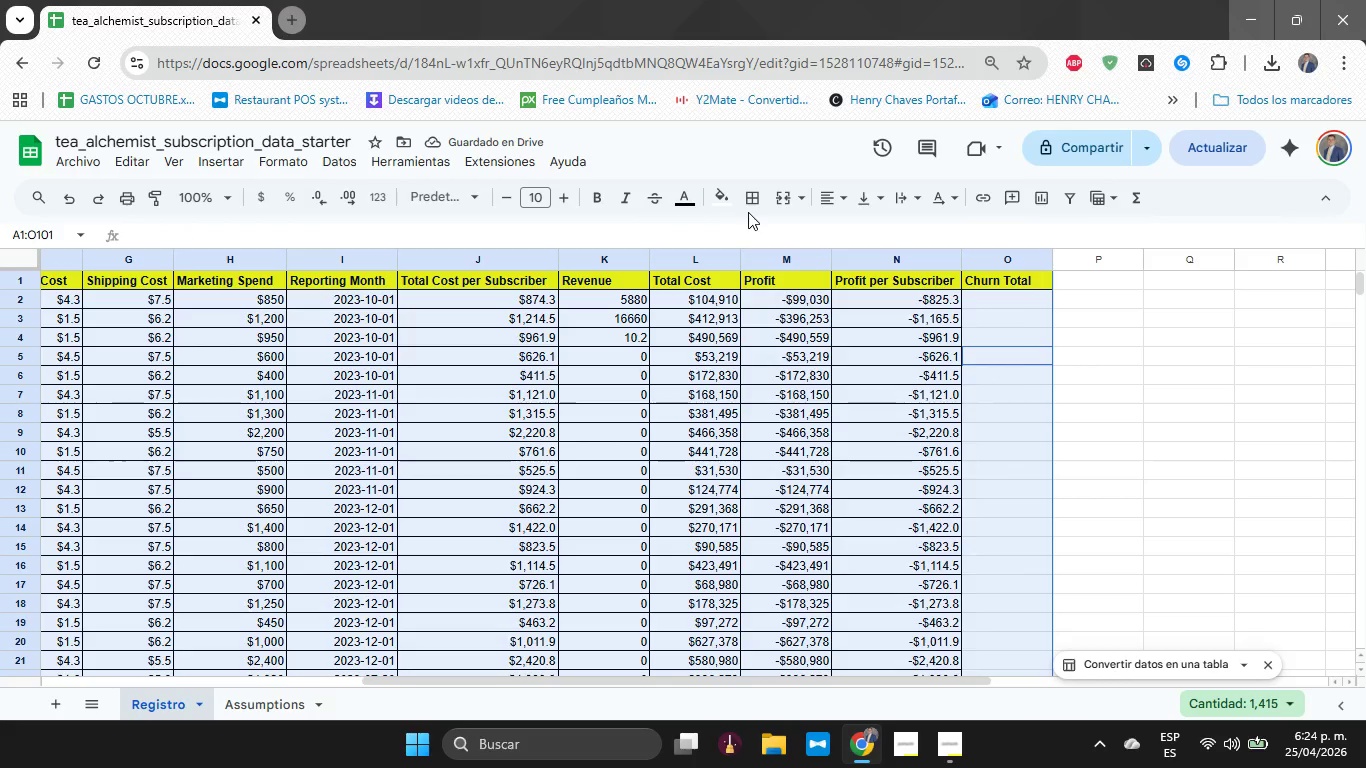 
left_click([749, 205])
 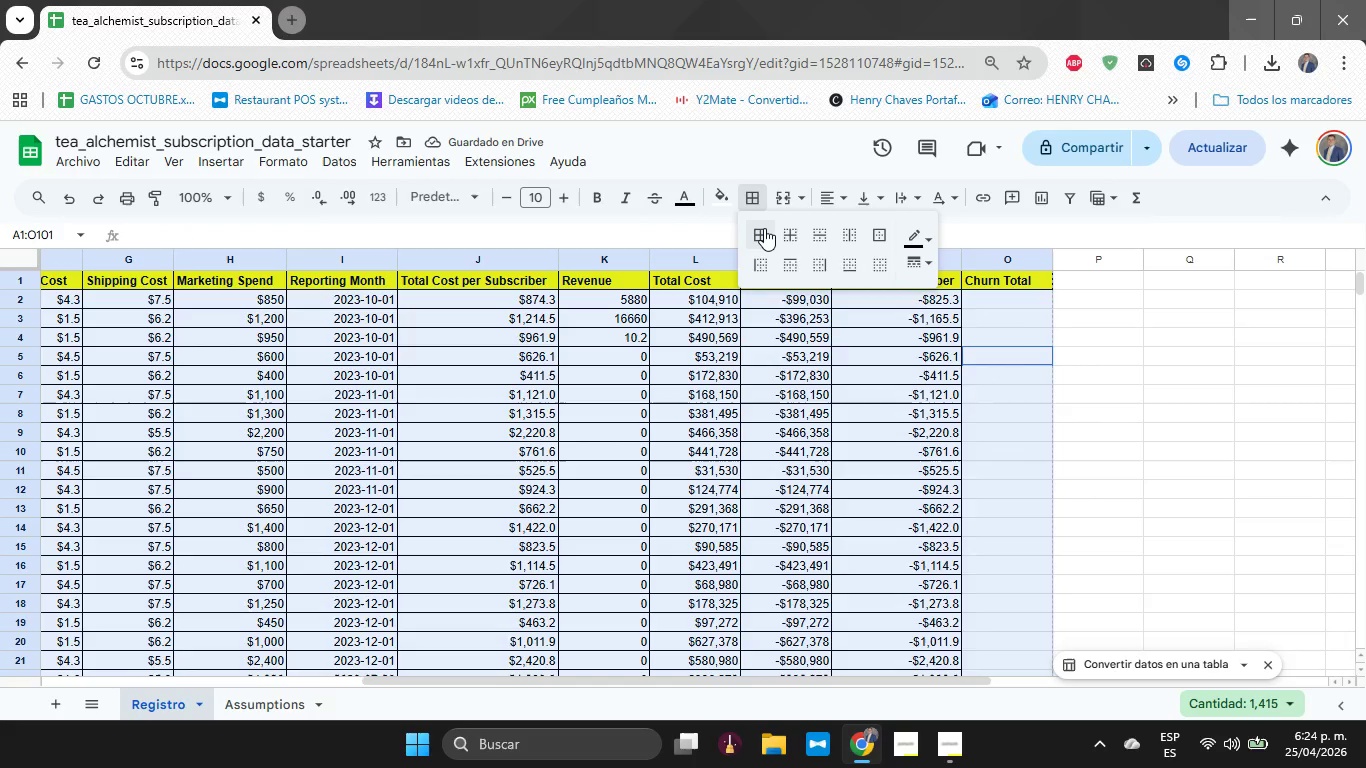 
left_click([764, 228])
 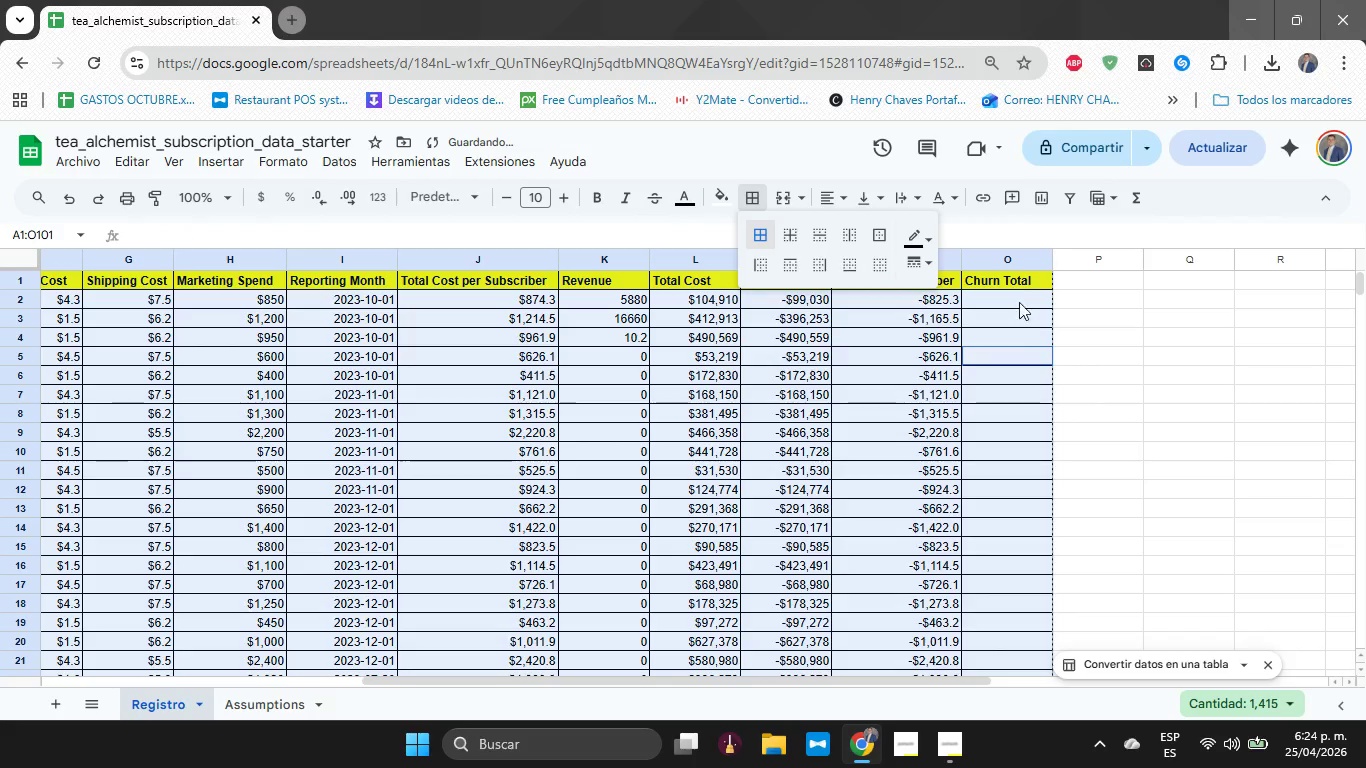 
left_click([1018, 296])
 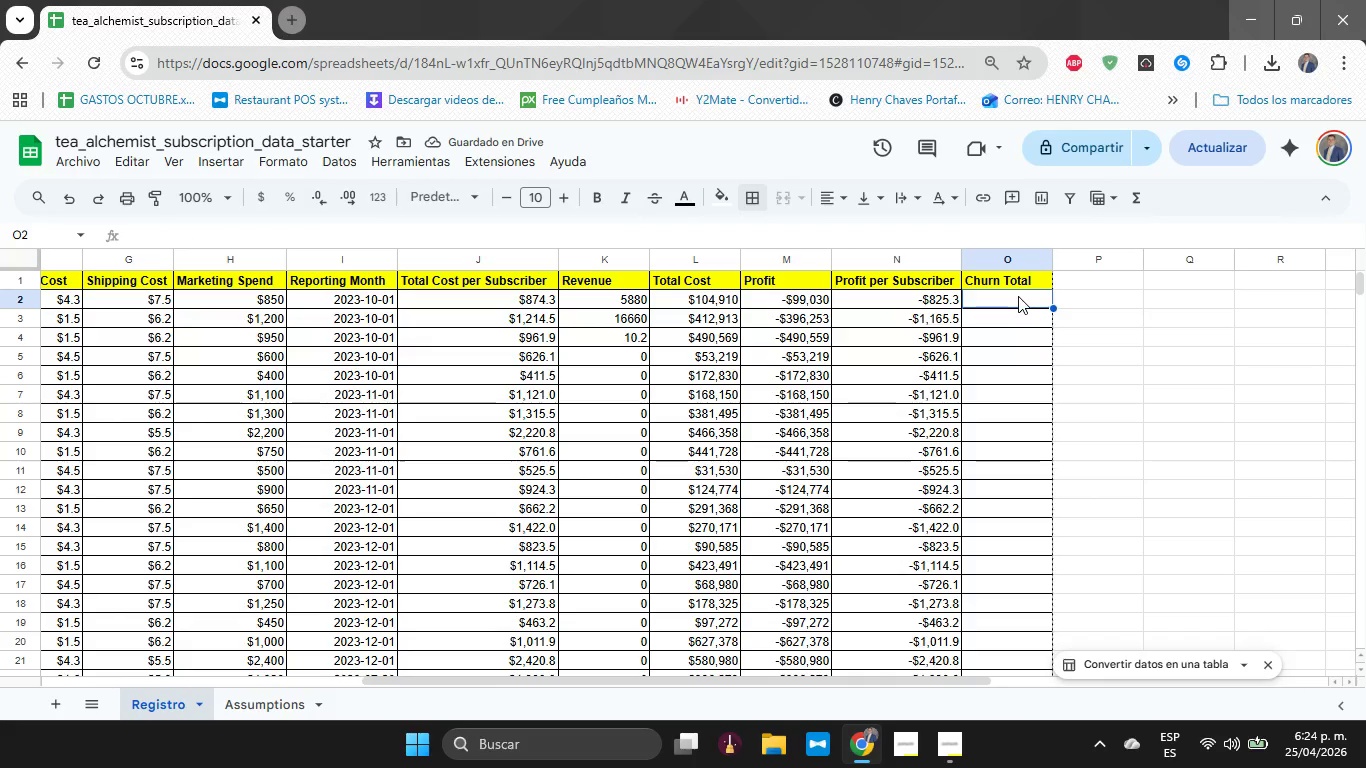 
key(Shift+0)
 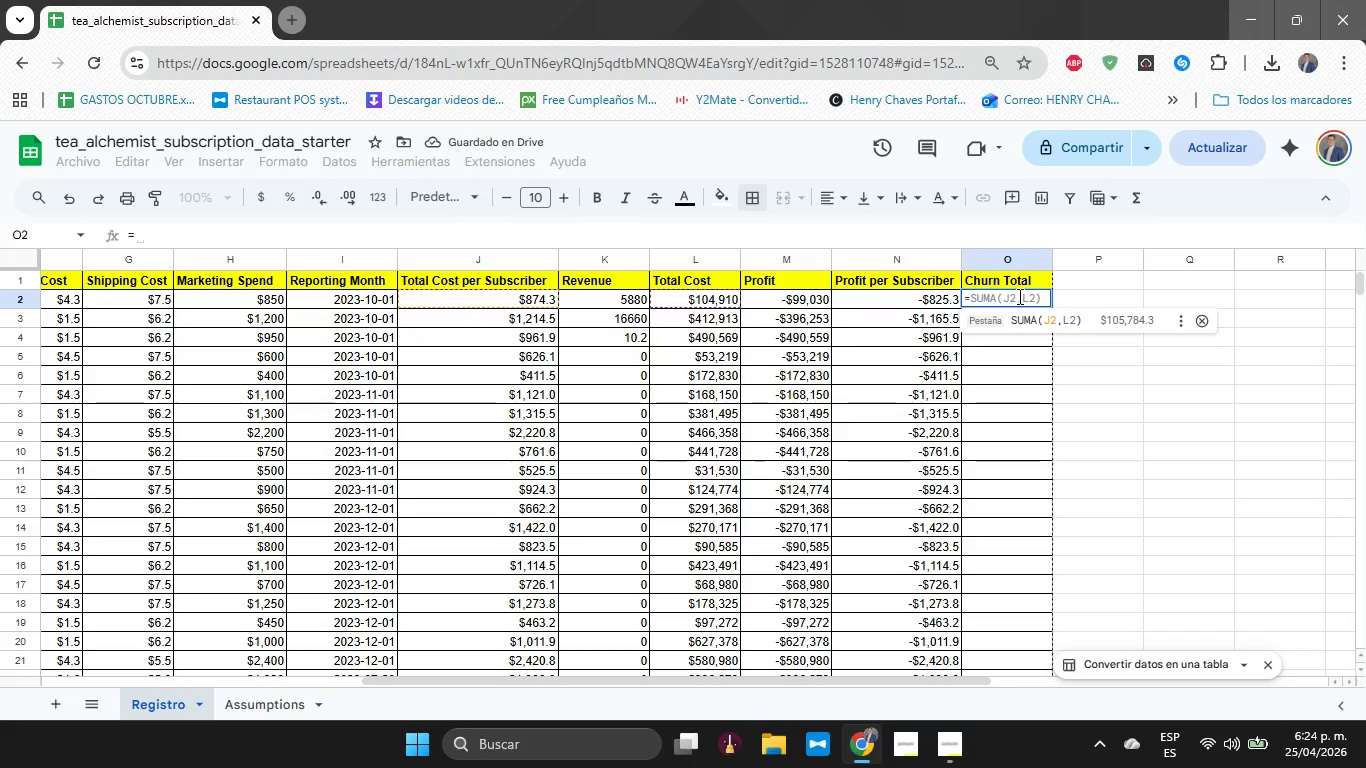 
type(*Assumptions!B3-Assumptions)
 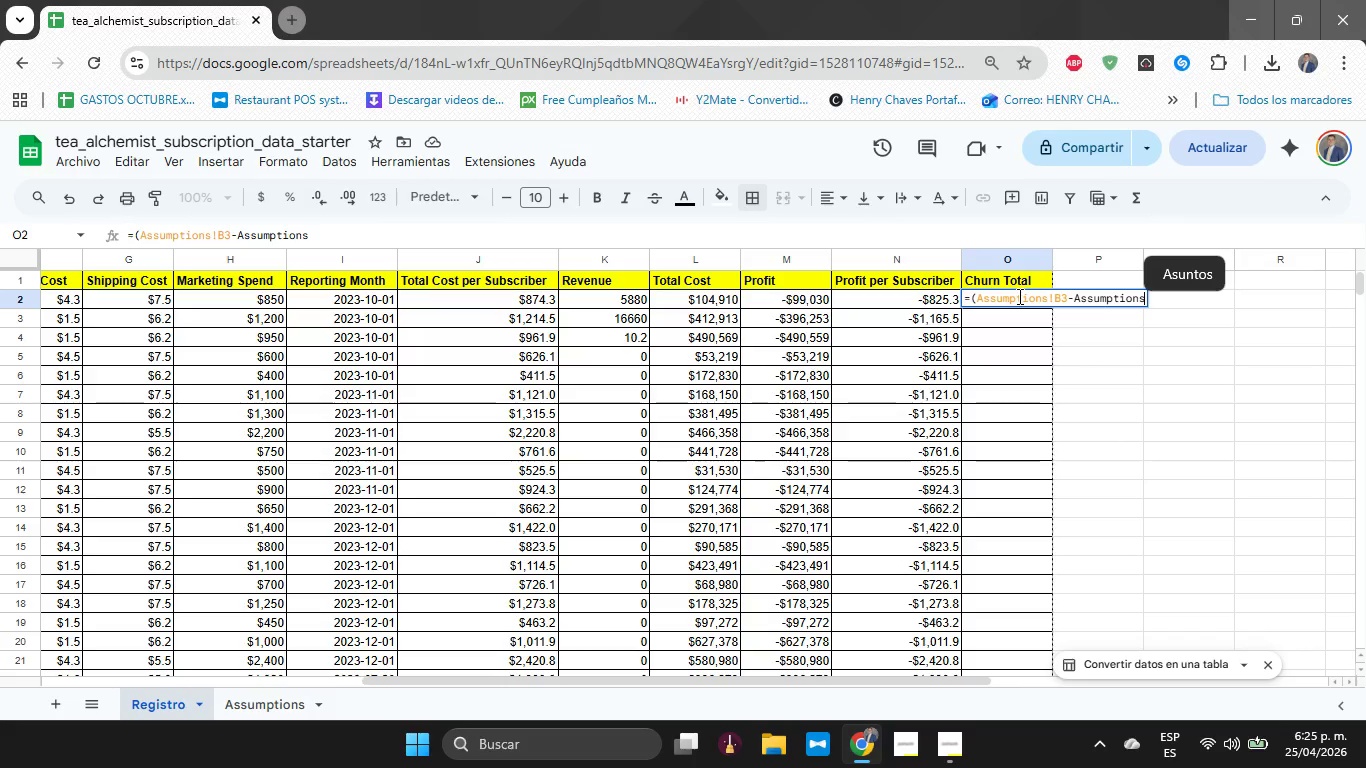 
type(!b2)
key(Backspace)
key(Backspace)
type(B2)
 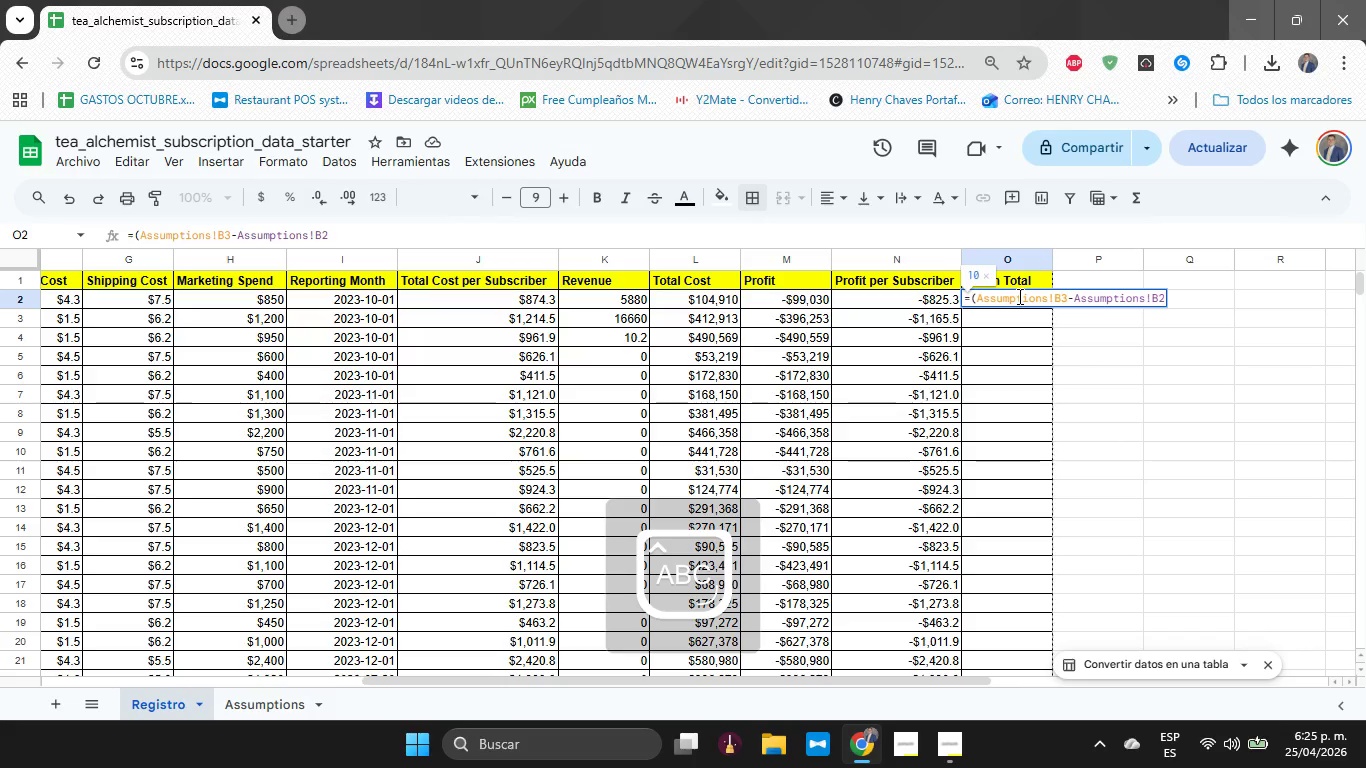 
type((+ )
key(Backspace)
type(Assum)
 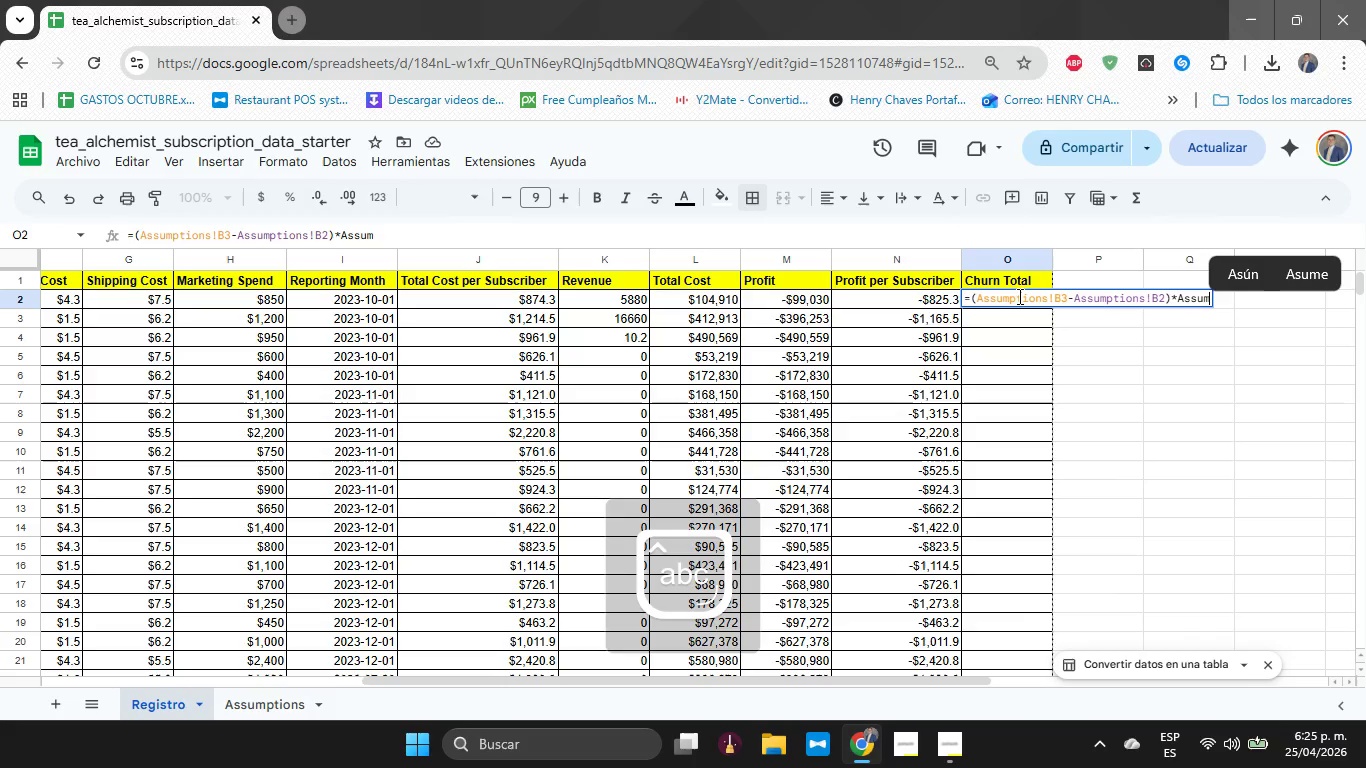 
type(ptions!)
 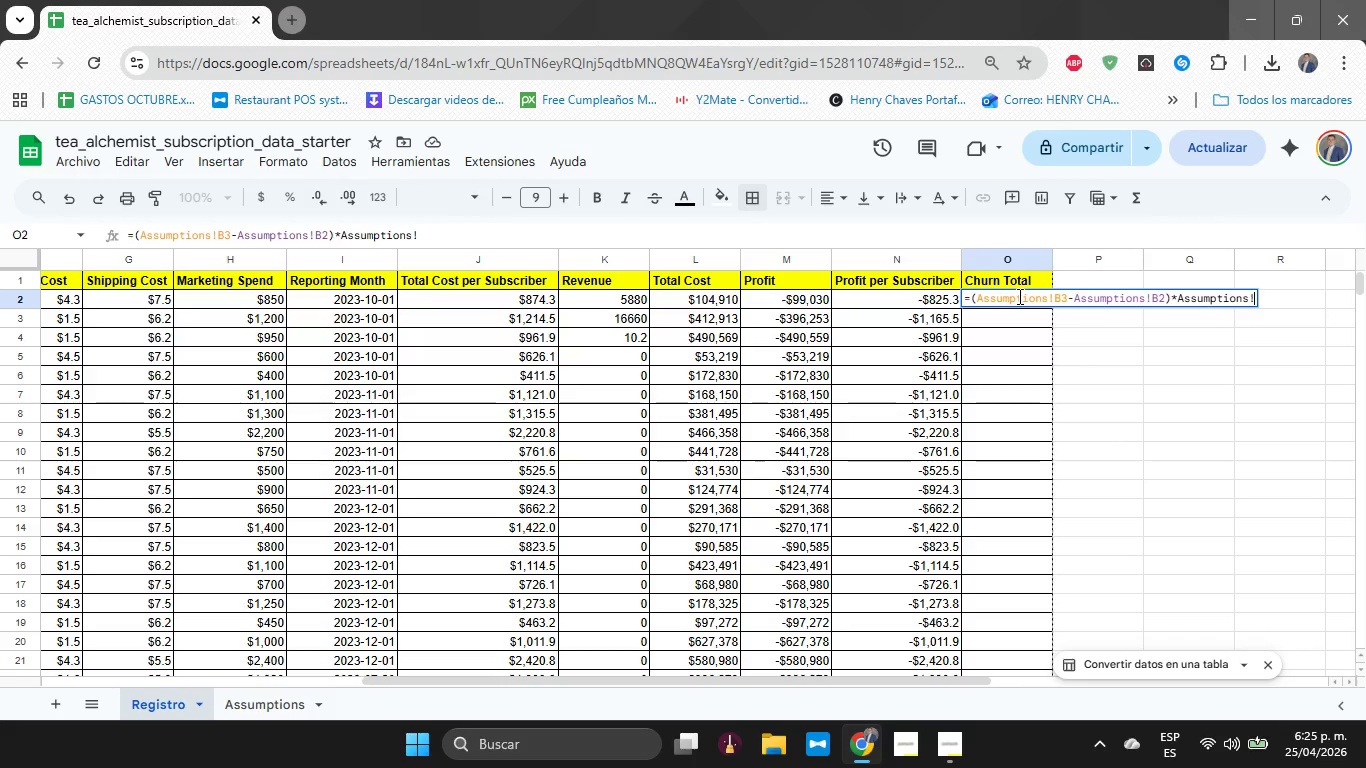 
type(B5)
 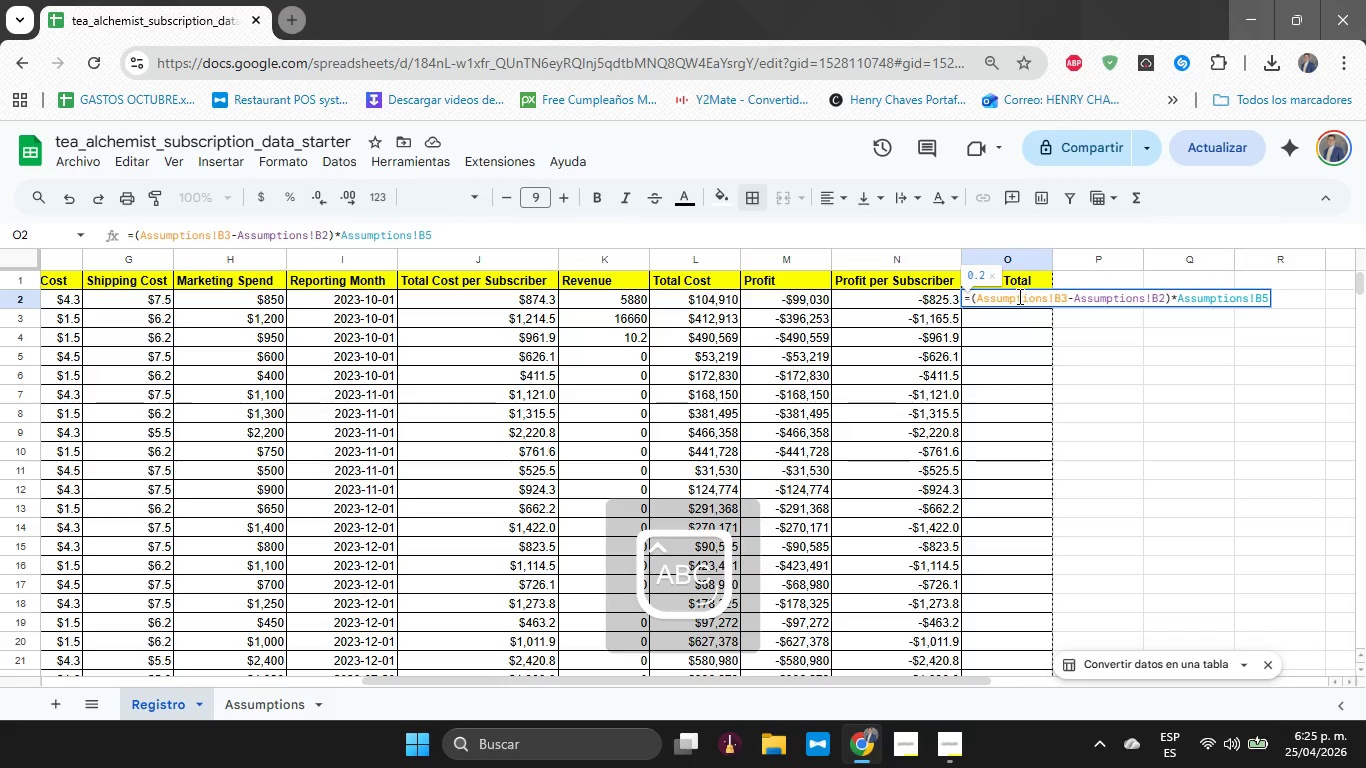 
key(Enter)
 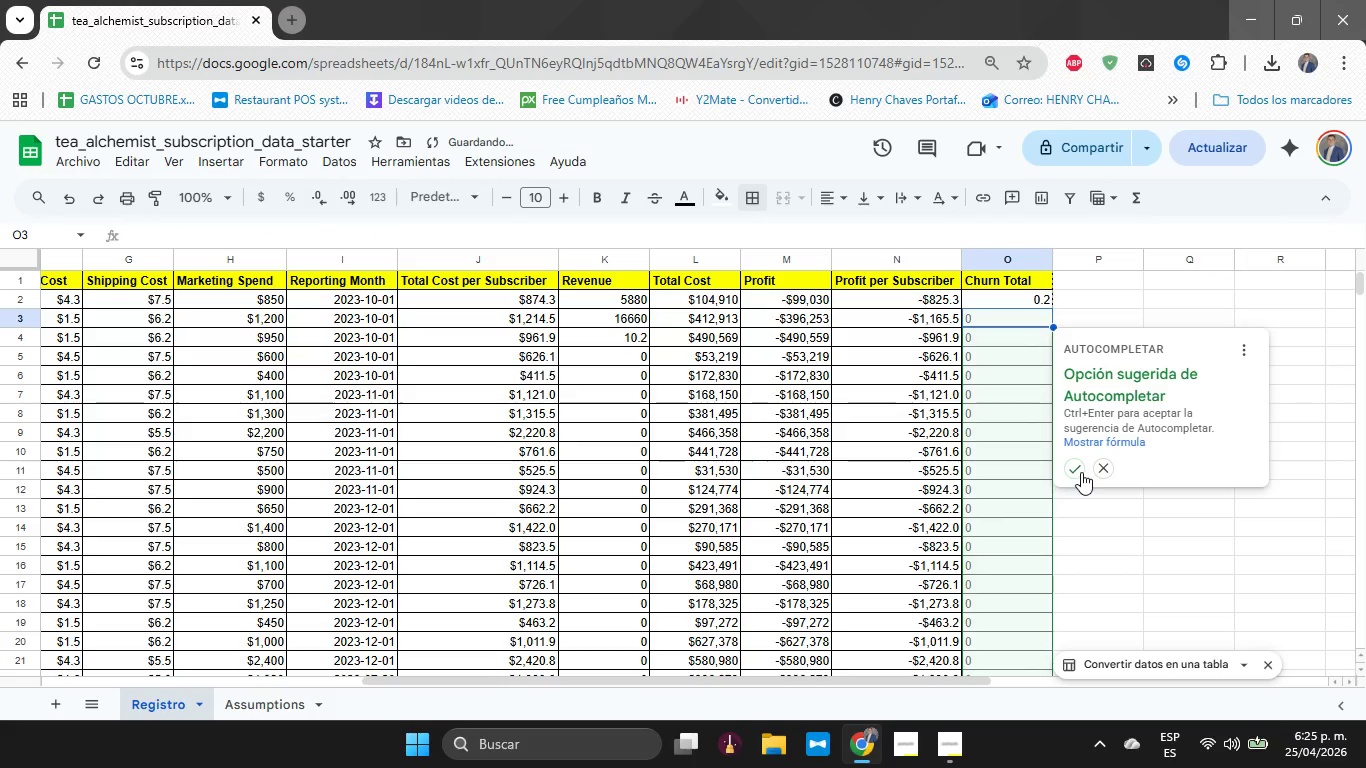 
left_click([1072, 471])
 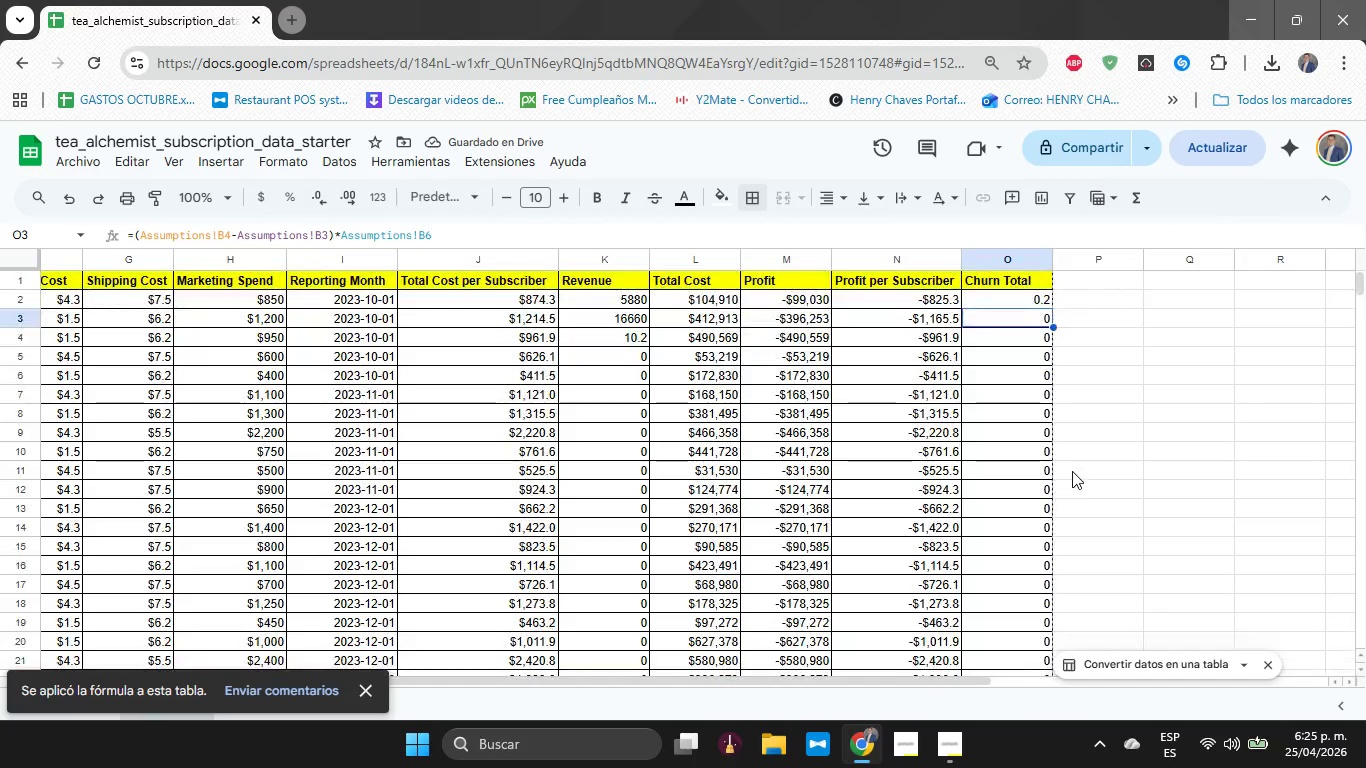 
wait(5.02)
 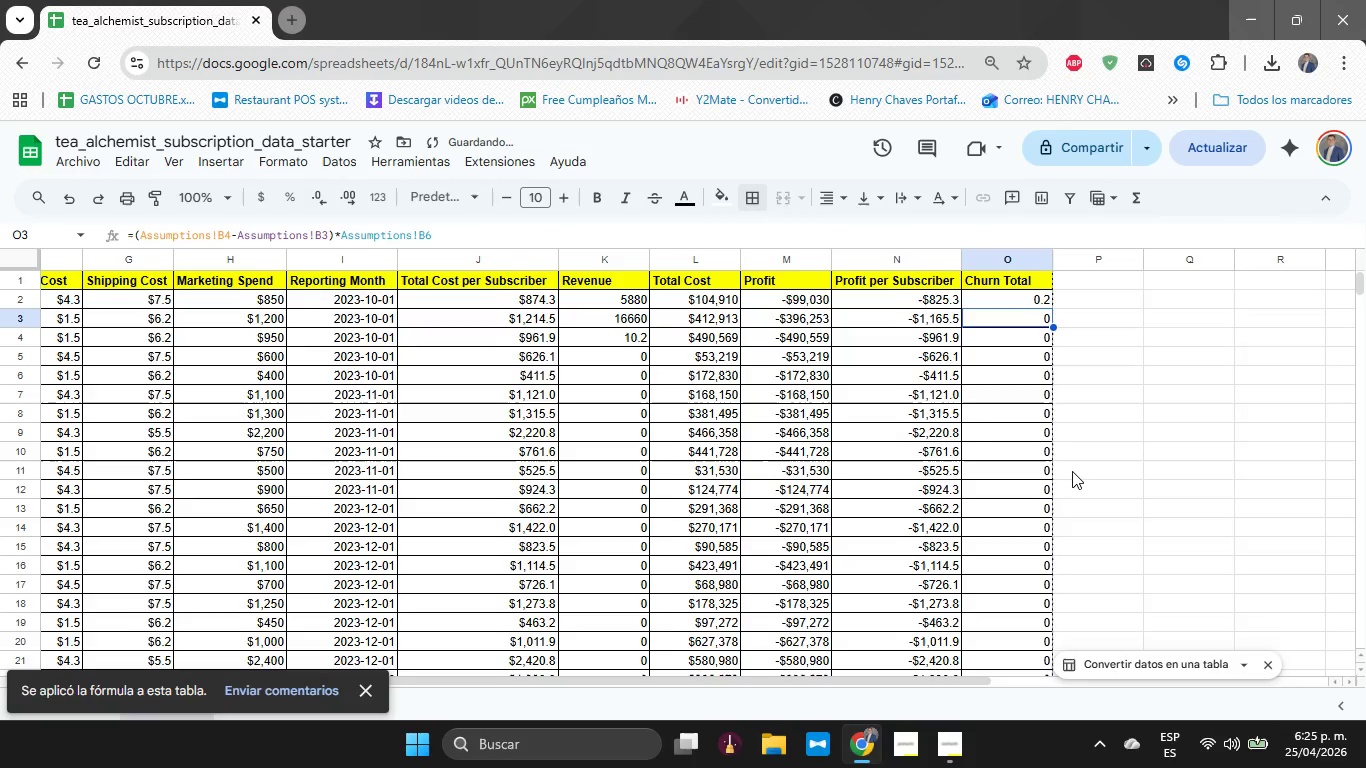 
left_click([1043, 299])
 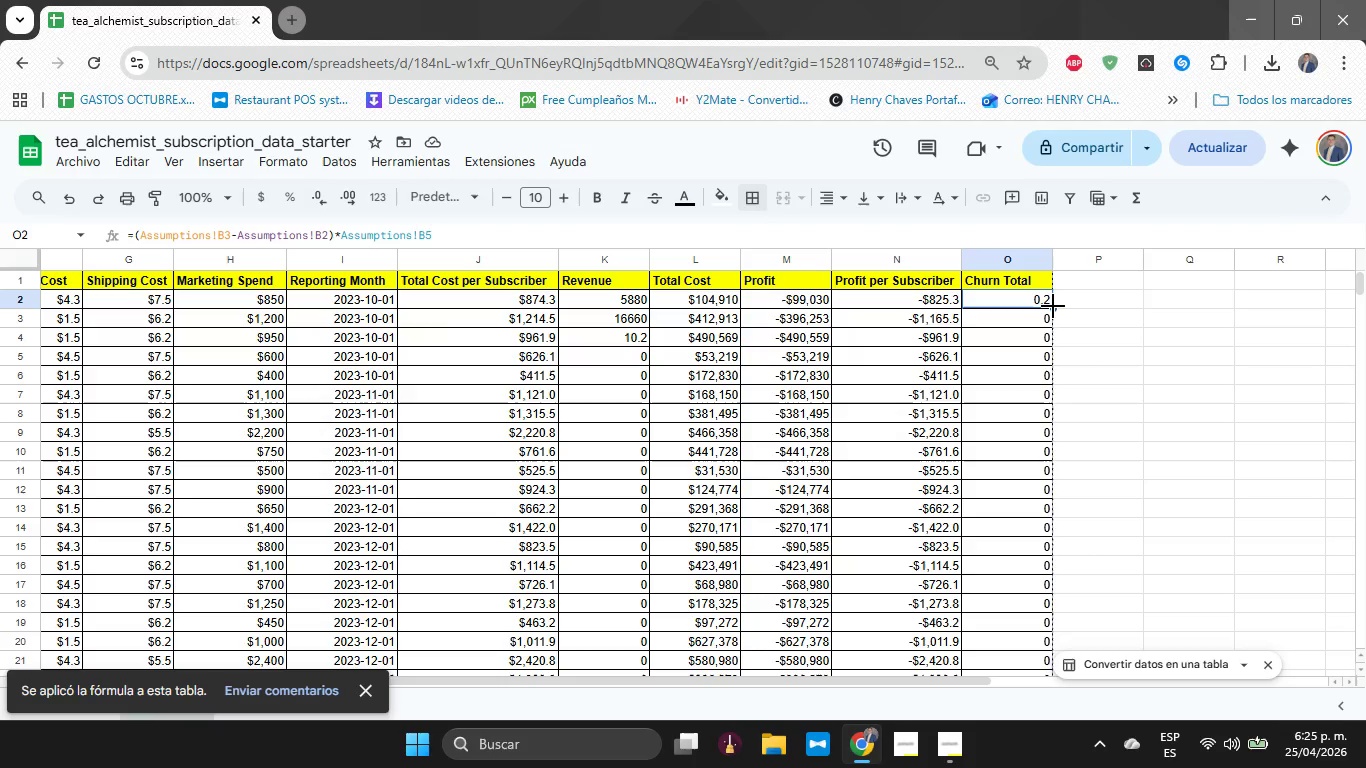 
left_click_drag(start_coordinate=[1053, 308], to_coordinate=[1034, 652])
 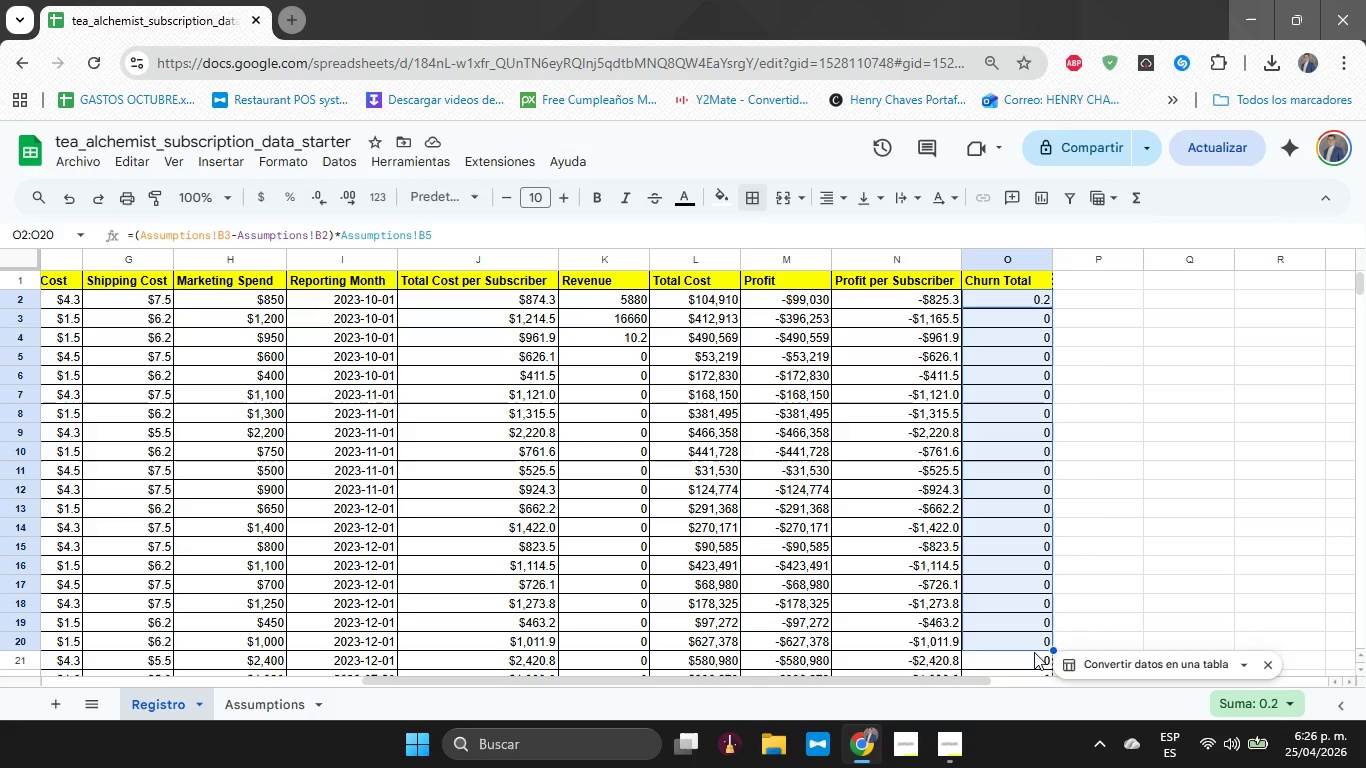 
wait(32.91)
 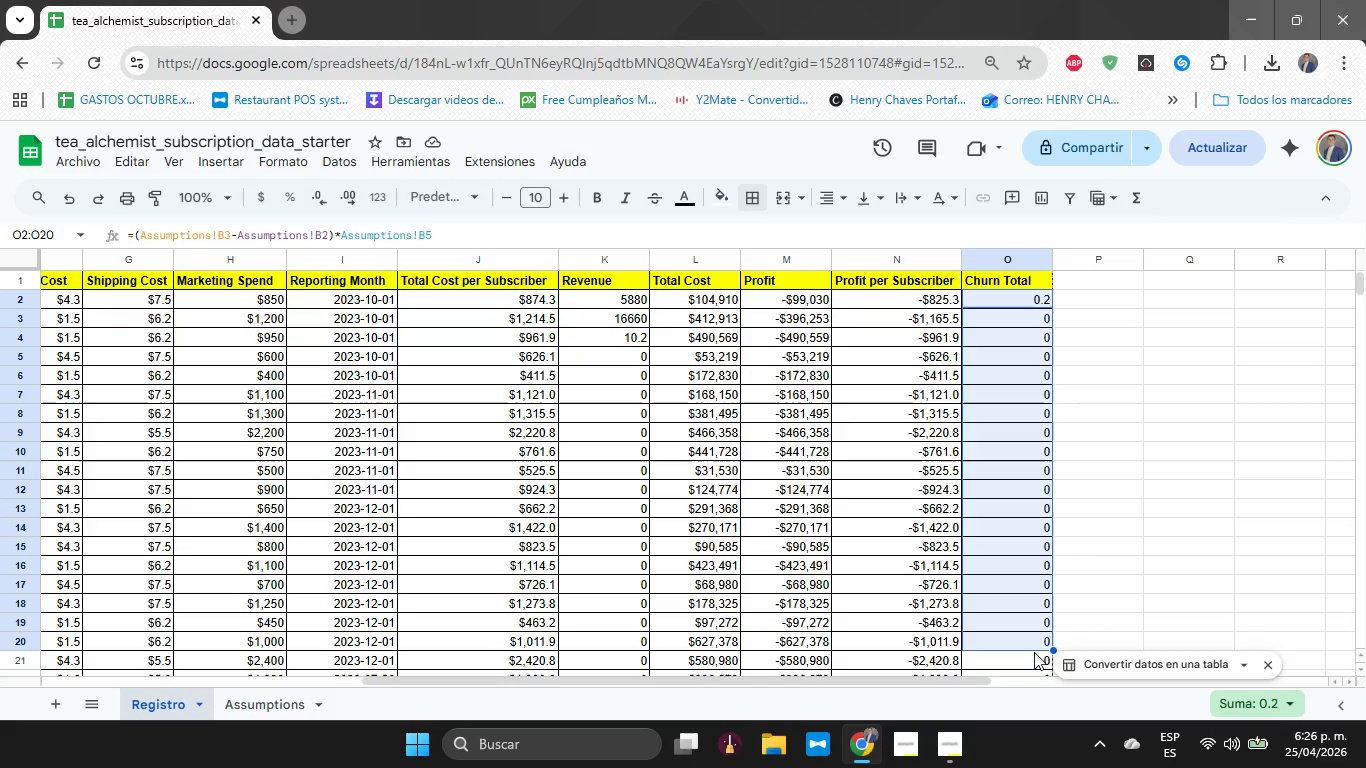 
key(ArrowDown)
 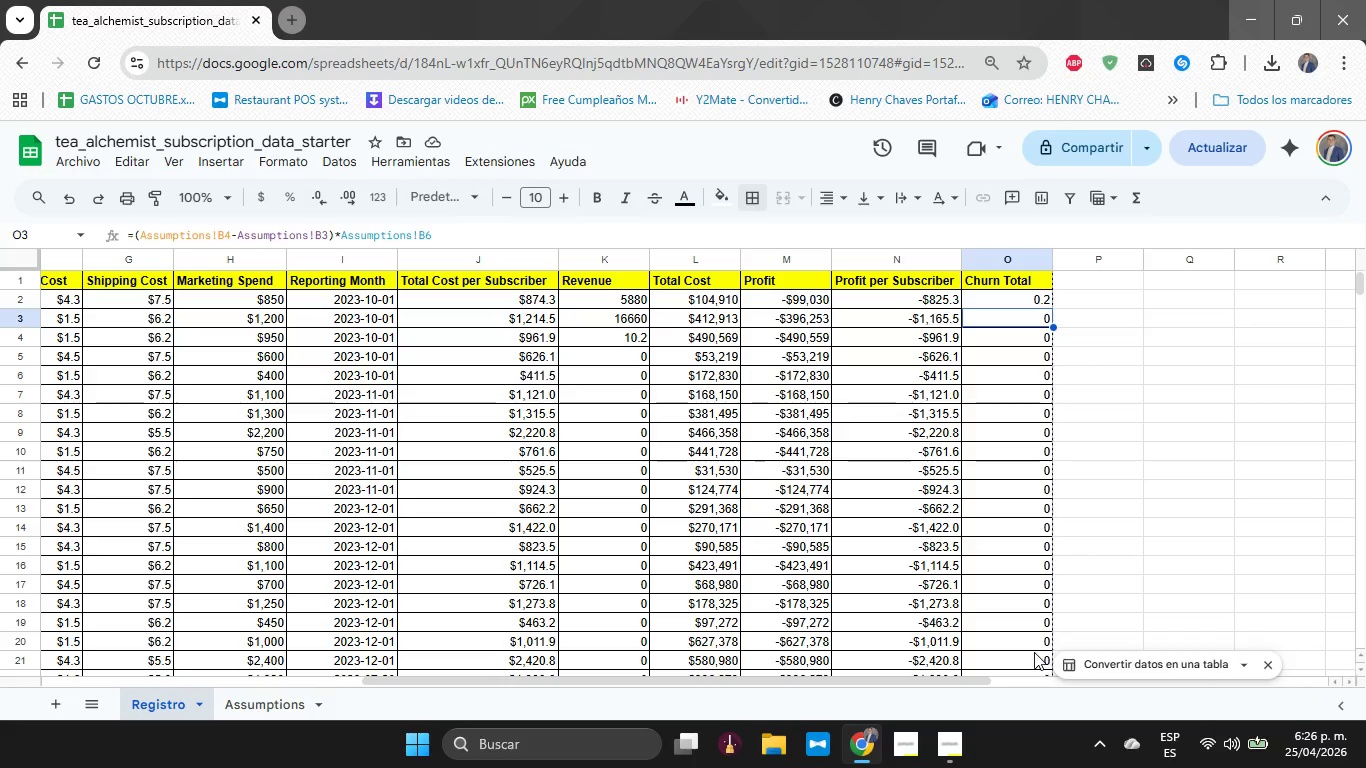 
key(ArrowUp)
 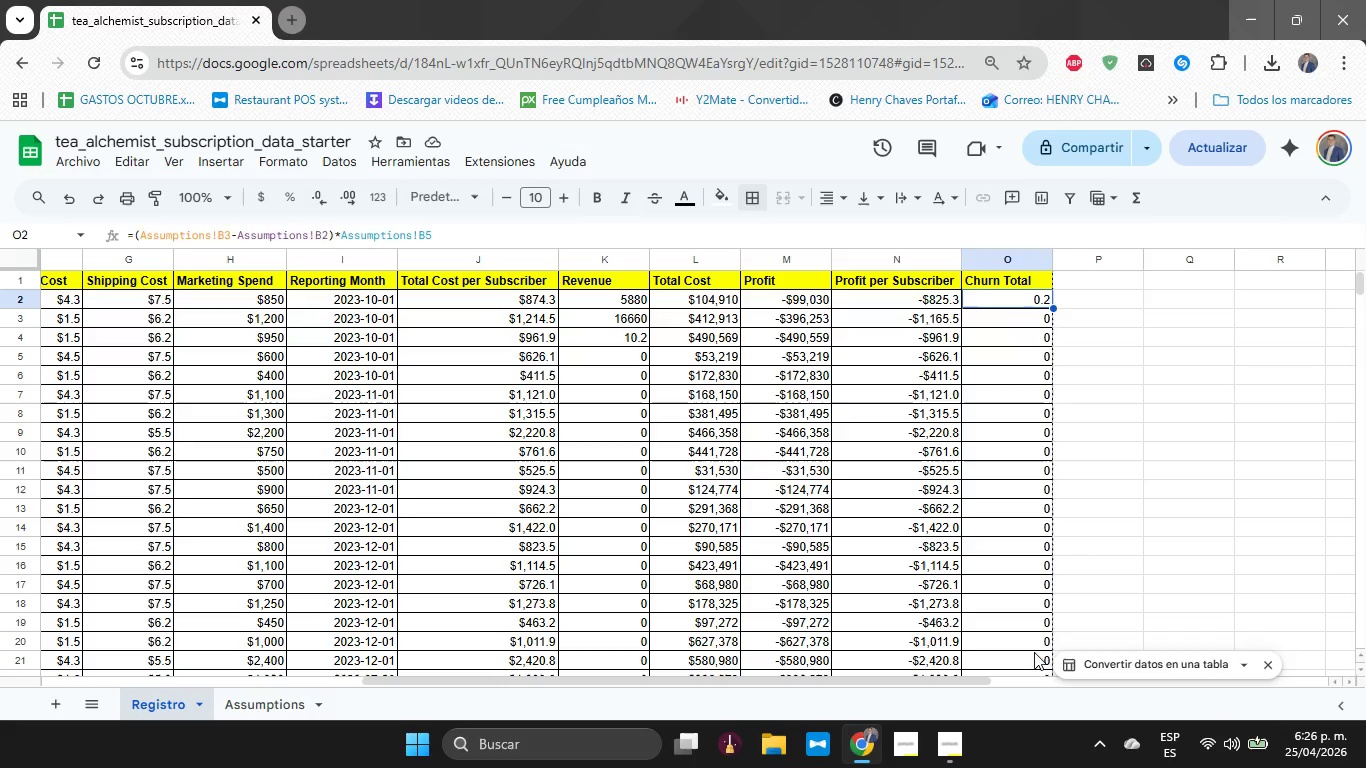 
key(ArrowLeft)
 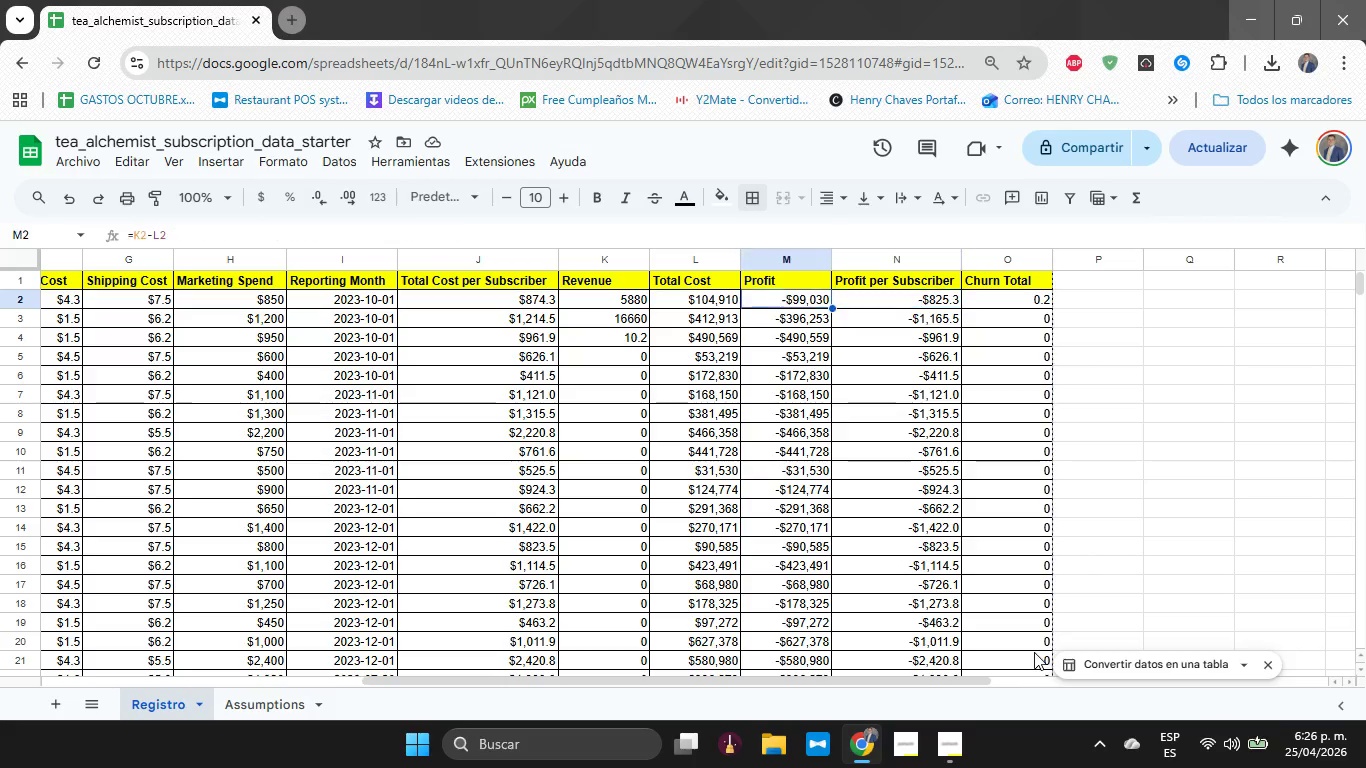 
key(ArrowLeft)
 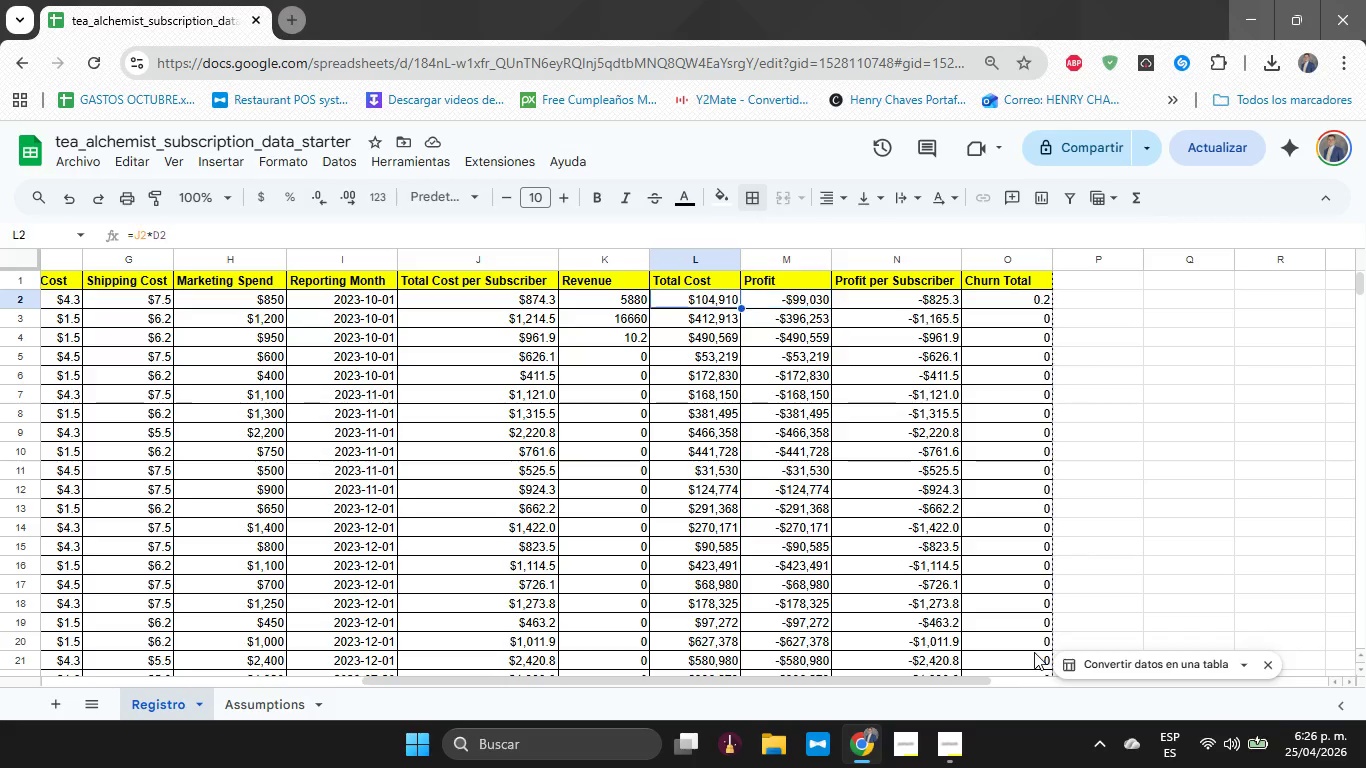 
key(ArrowLeft)
 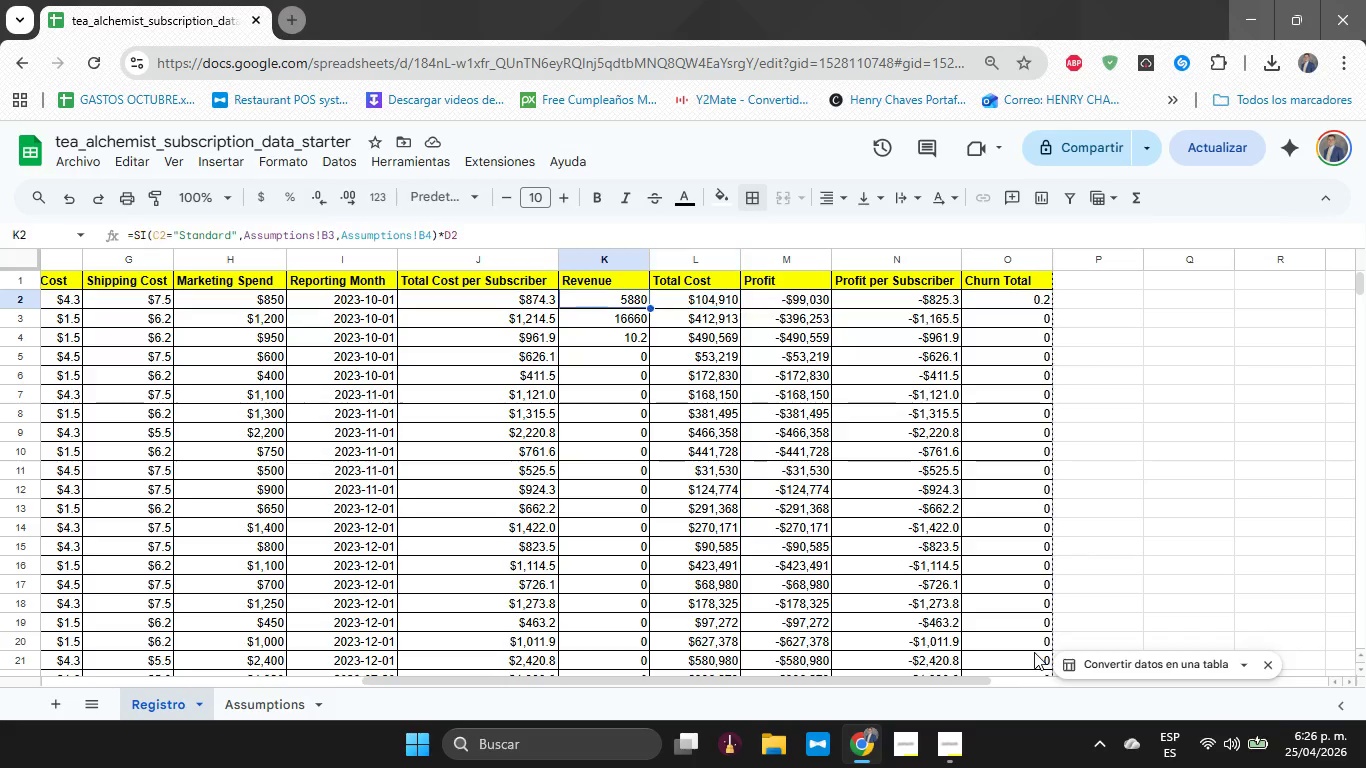 
key(ArrowLeft)
 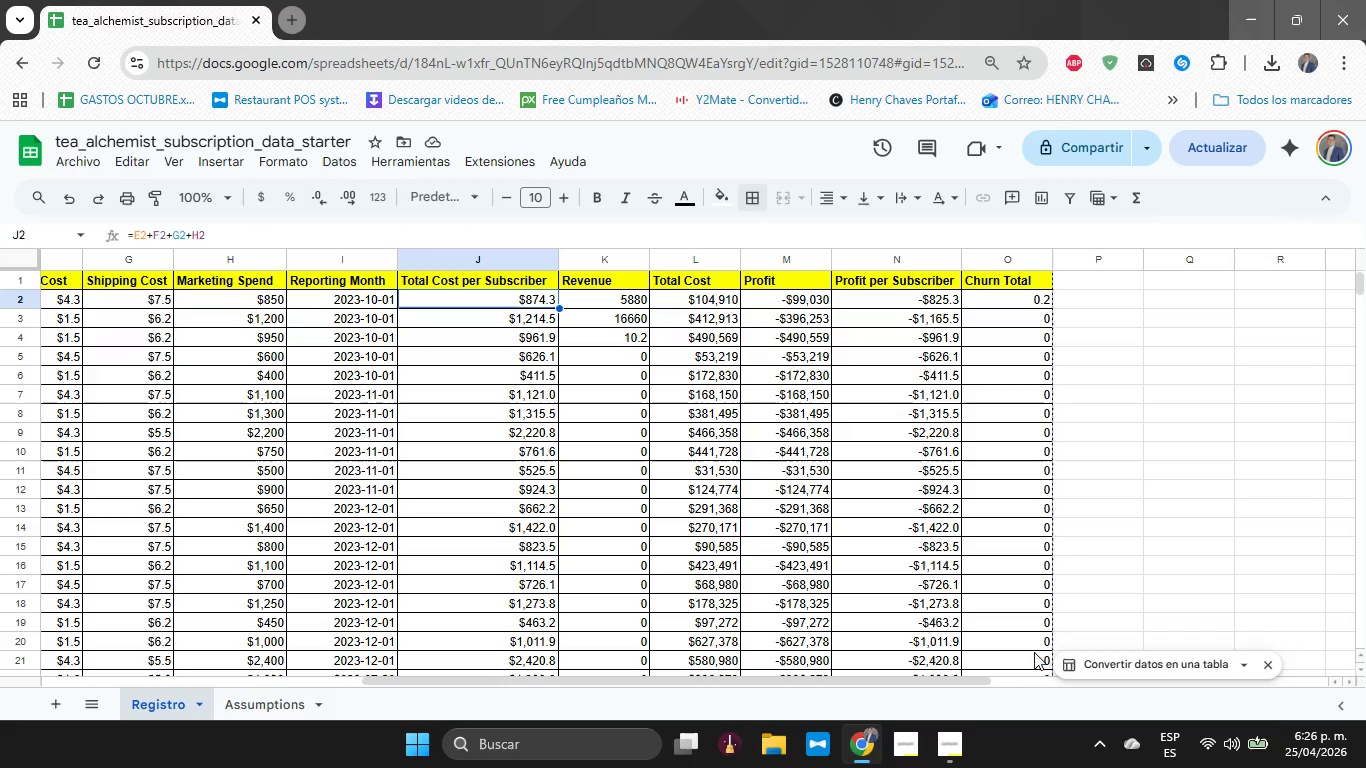 
key(ArrowLeft)
 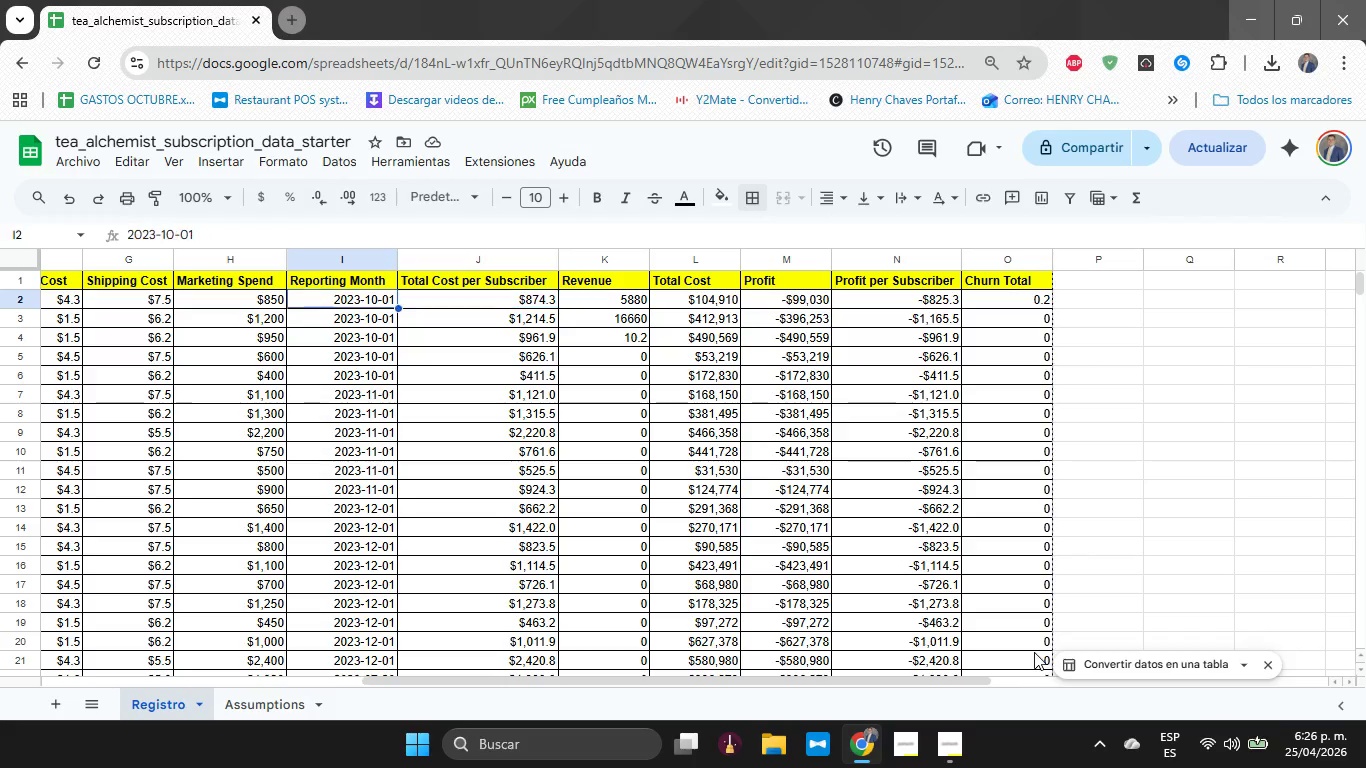 
key(ArrowLeft)
 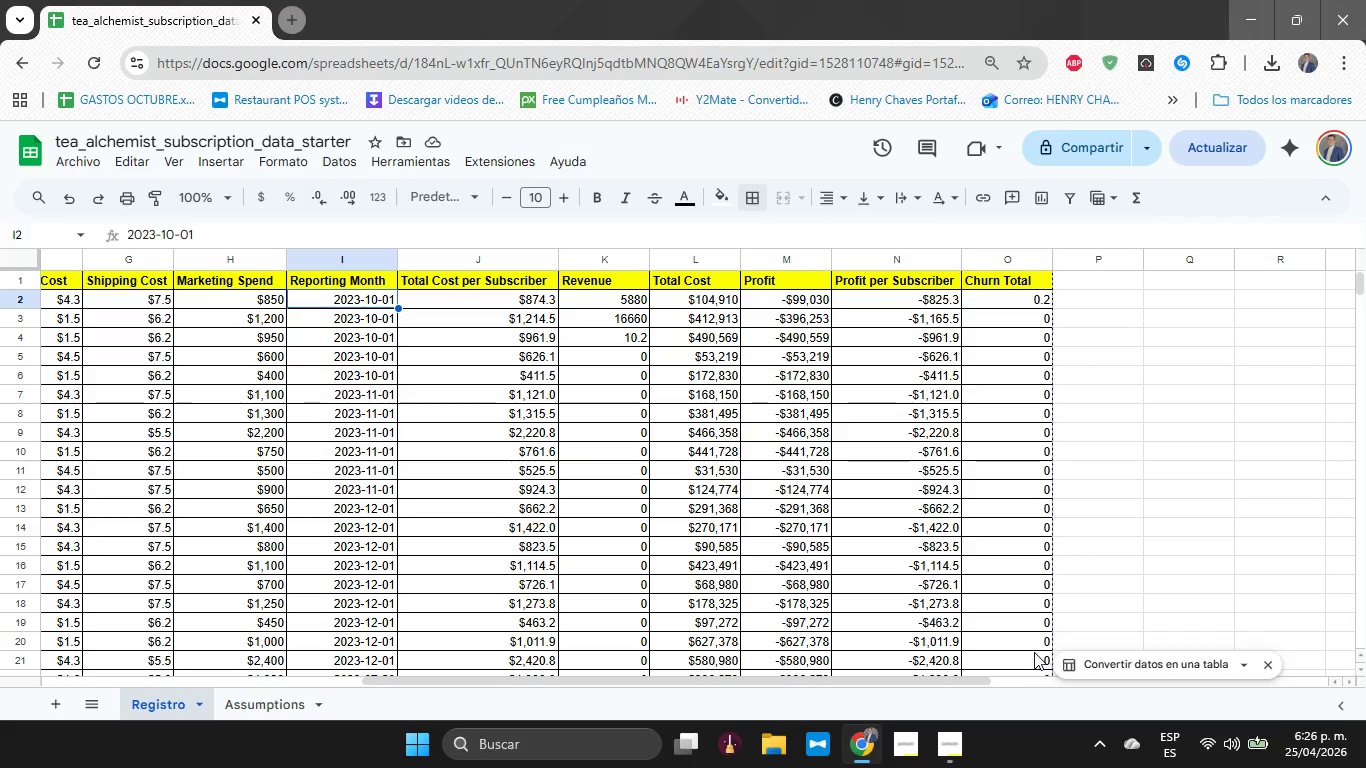 
key(ArrowLeft)
 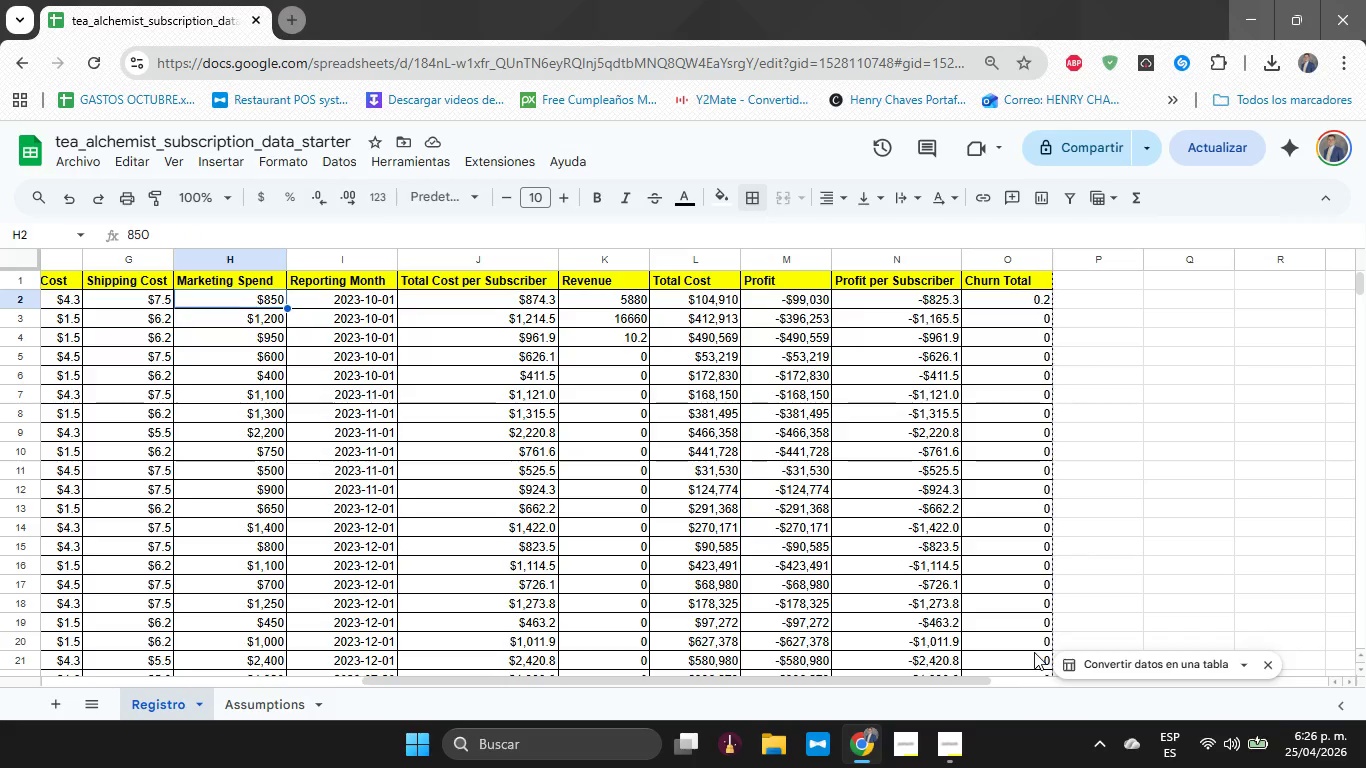 
key(ArrowLeft)
 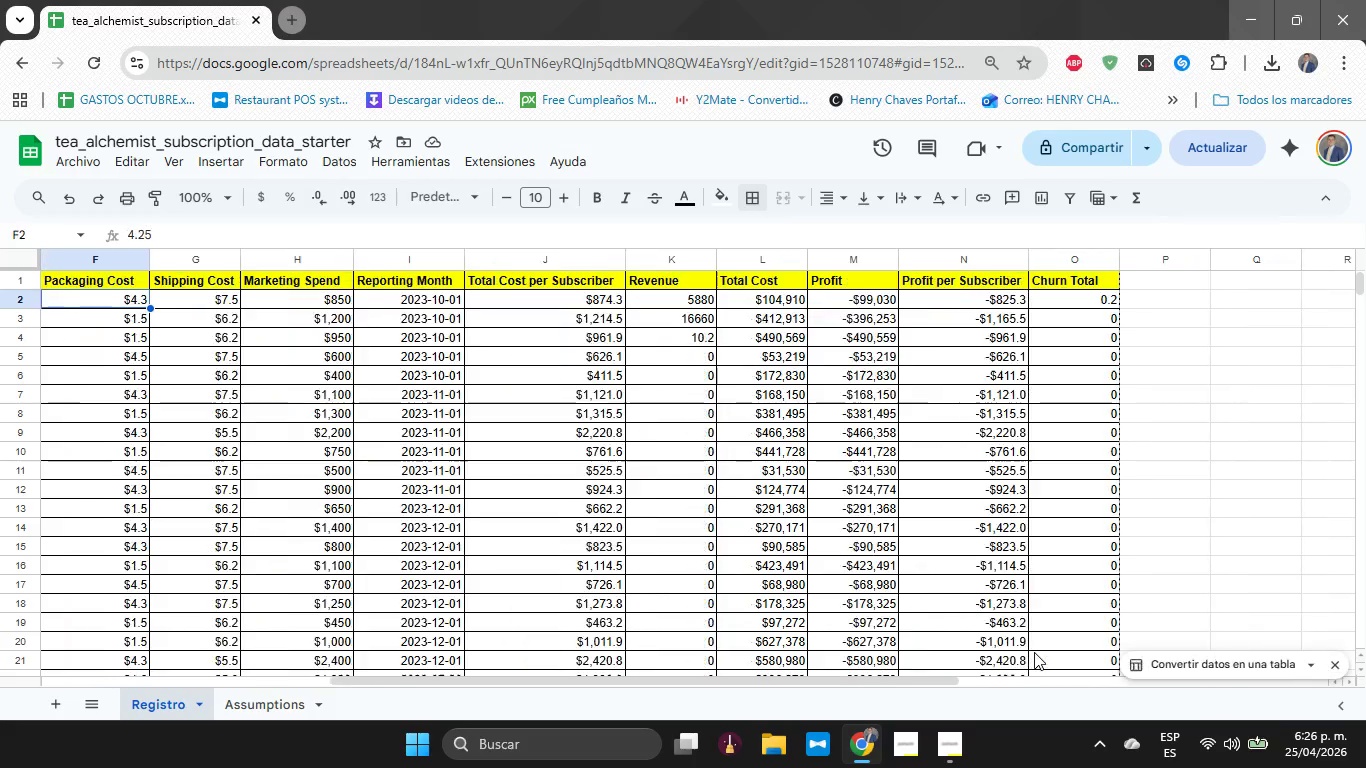 
key(ArrowLeft)
 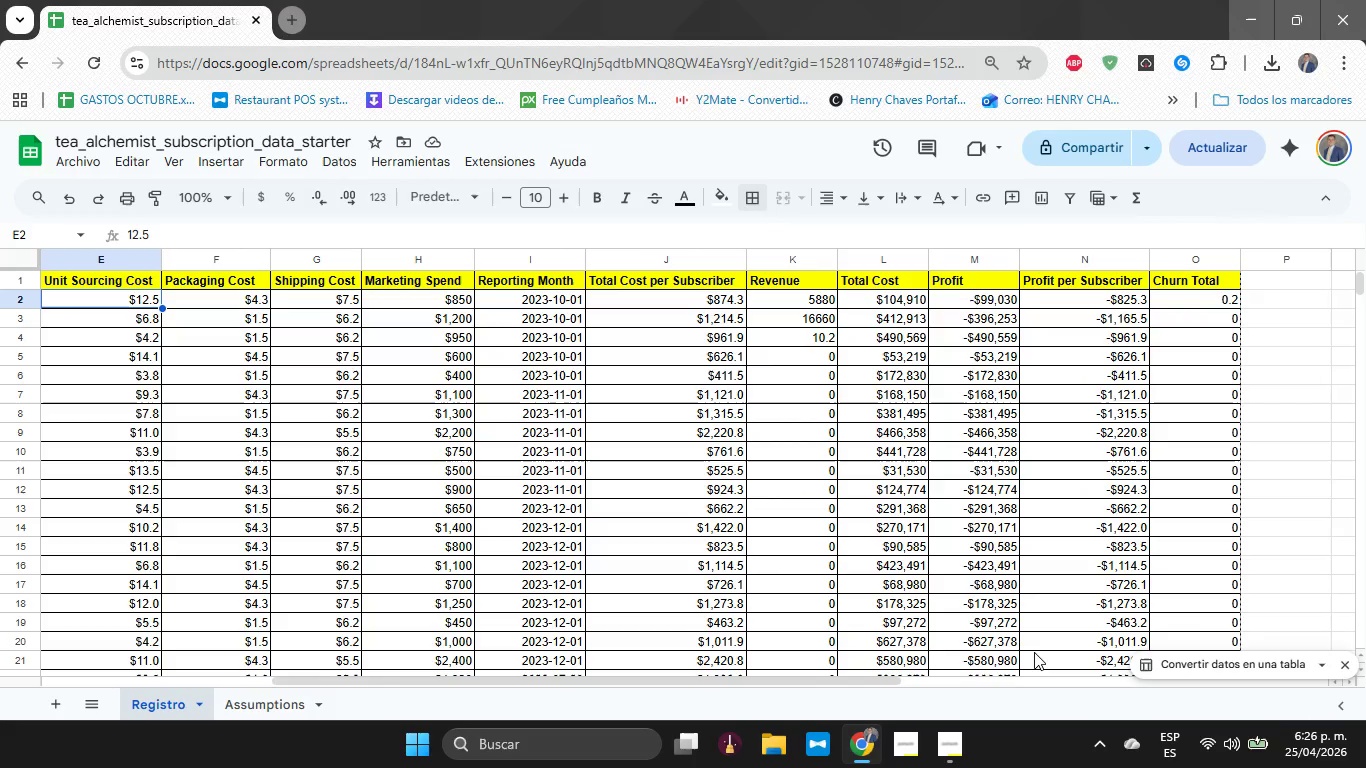 
key(ArrowLeft)
 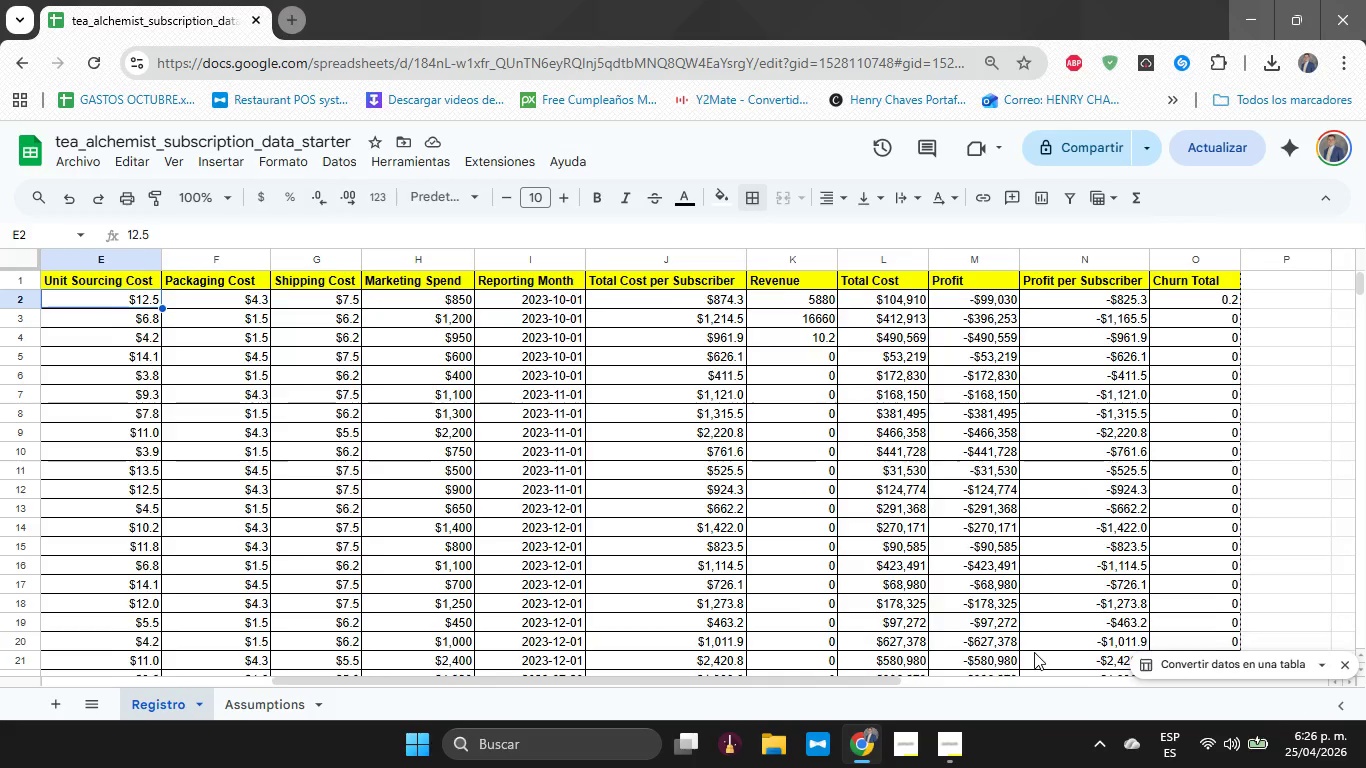 
key(ArrowLeft)
 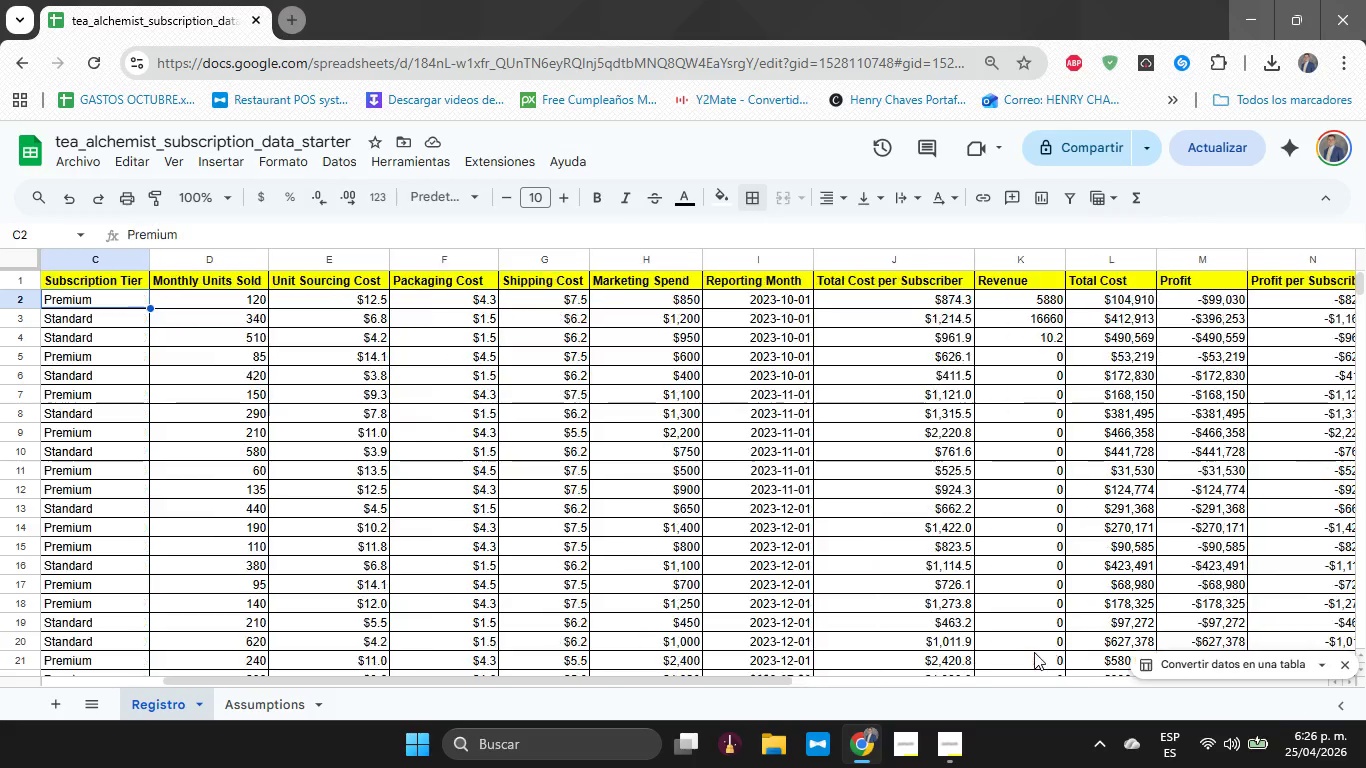 
key(ArrowLeft)
 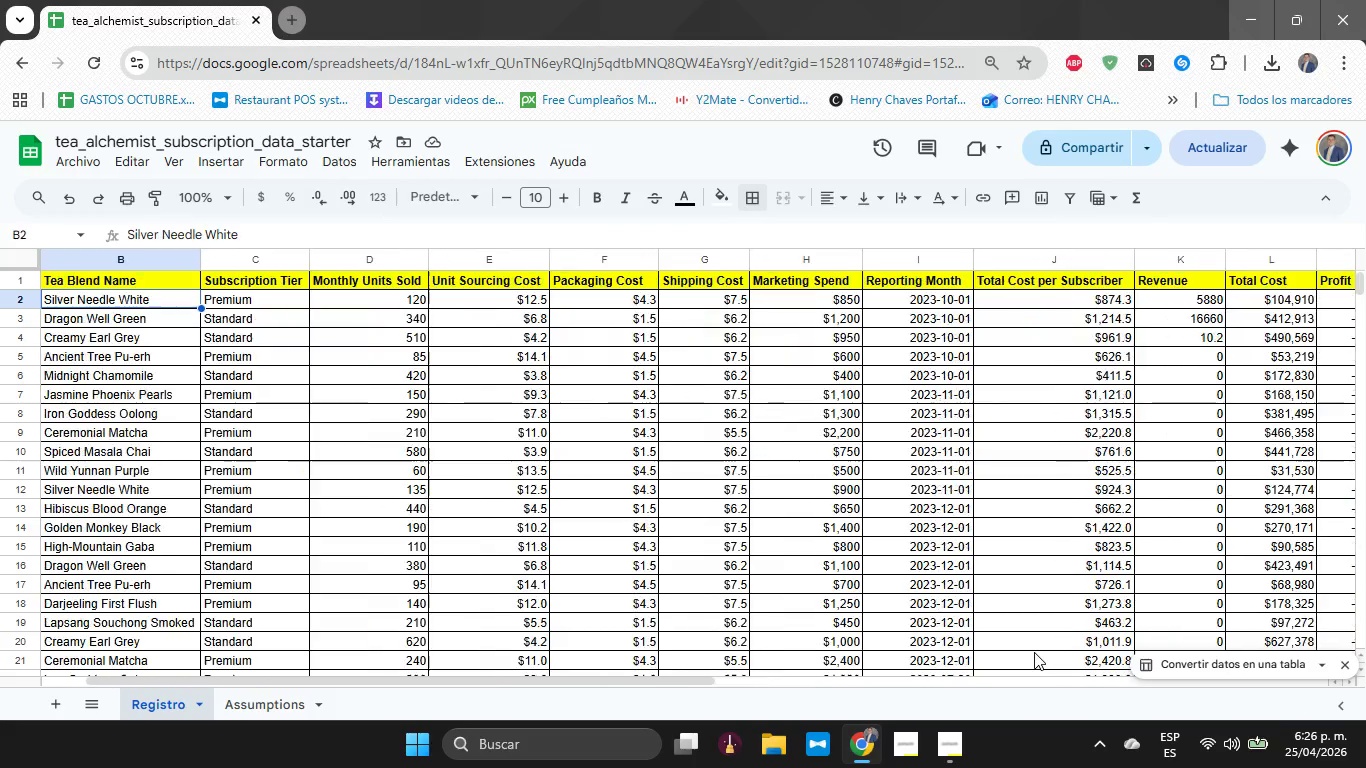 
key(ArrowLeft)
 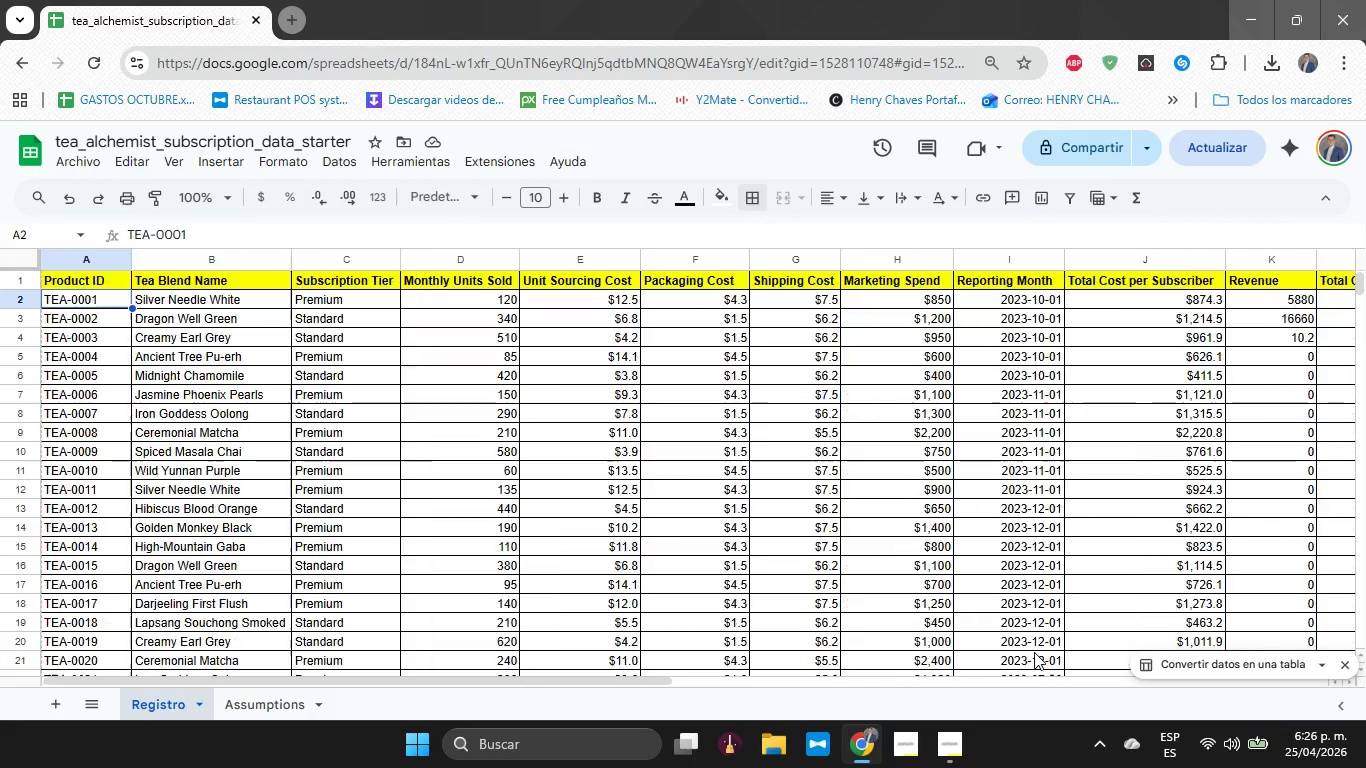 
key(ArrowLeft)
 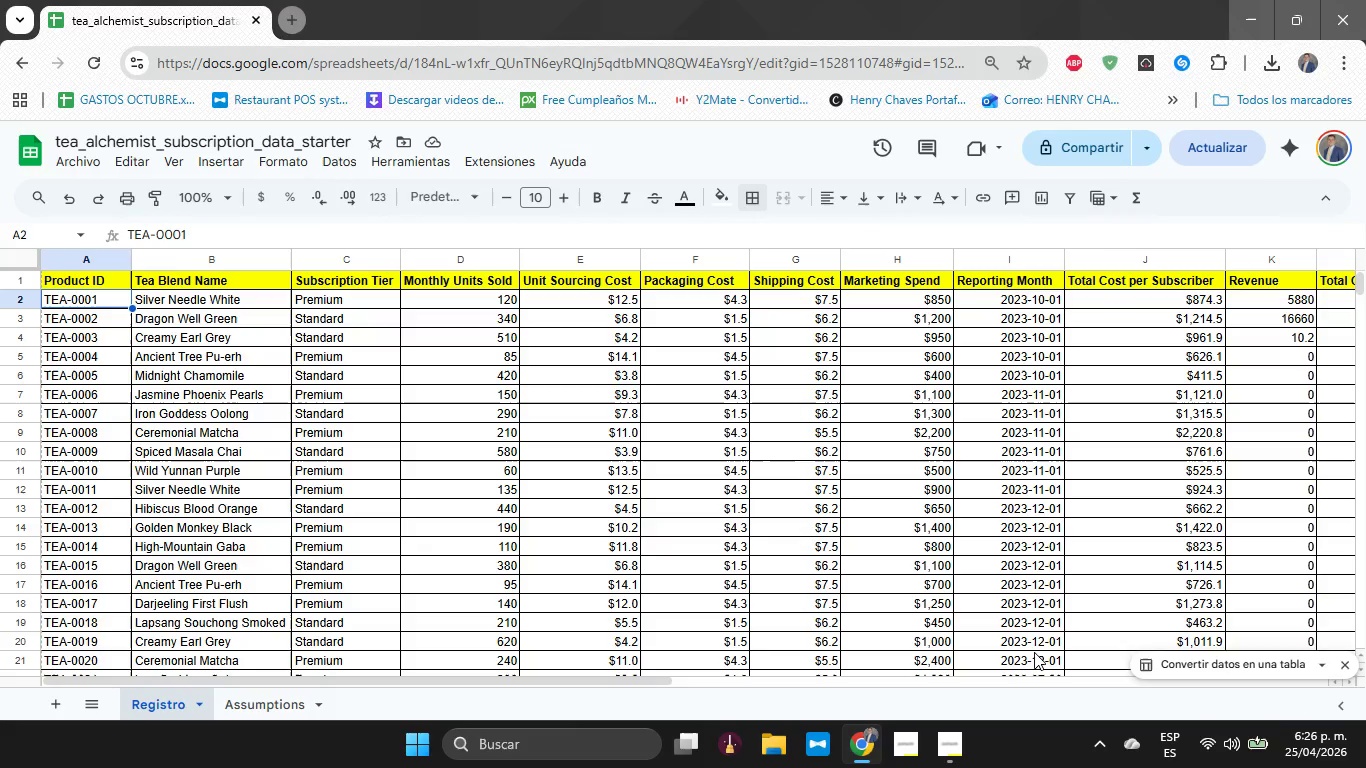 
key(ArrowLeft)
 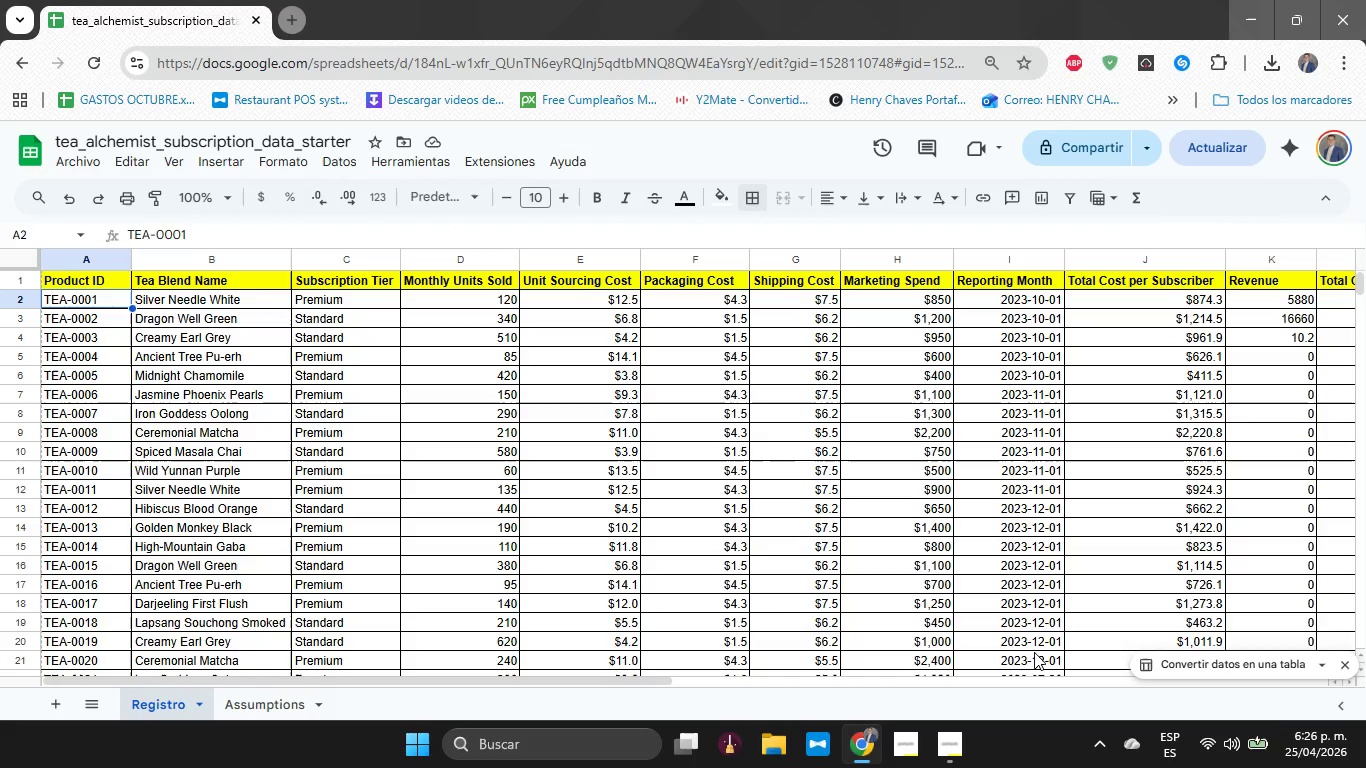 
key(ArrowLeft)
 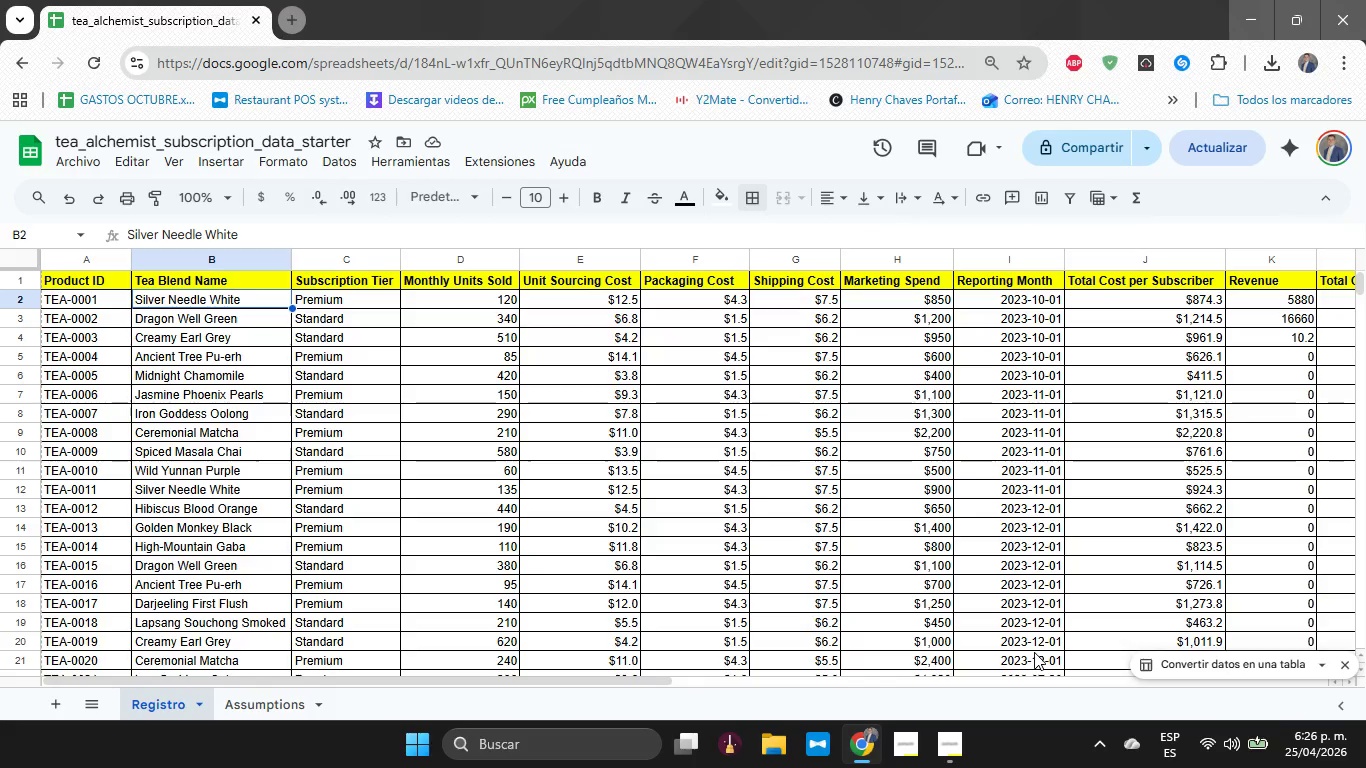 
hold_key(key=ArrowRight, duration=0.48)
 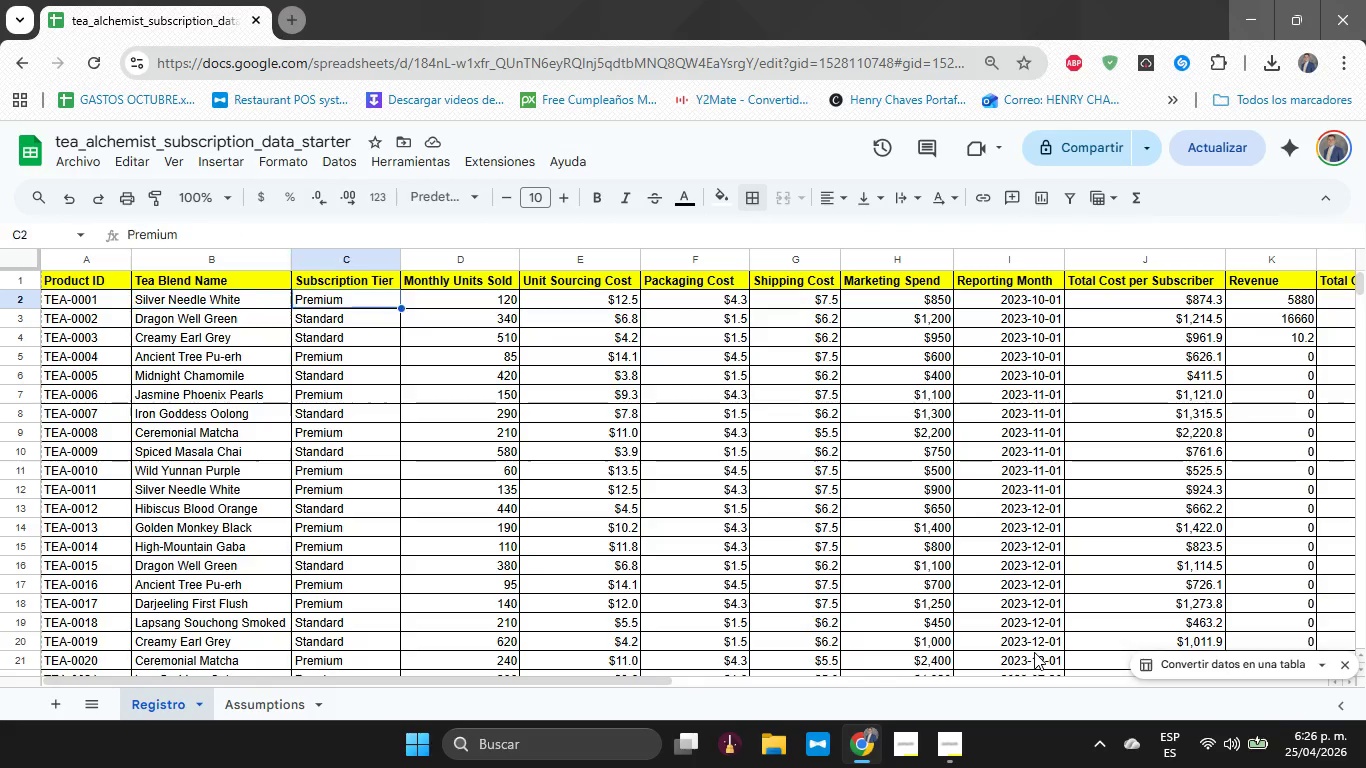 
key(ArrowRight)
 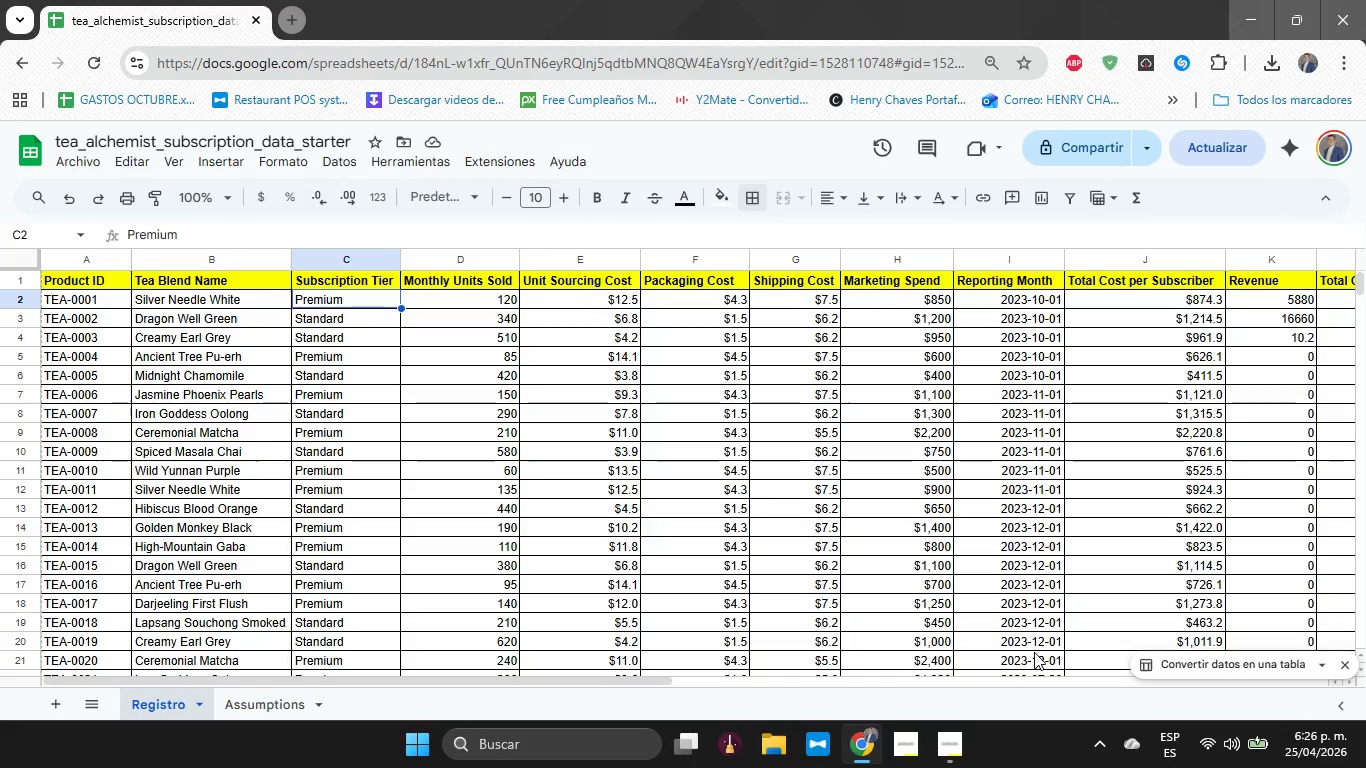 
key(ArrowRight)
 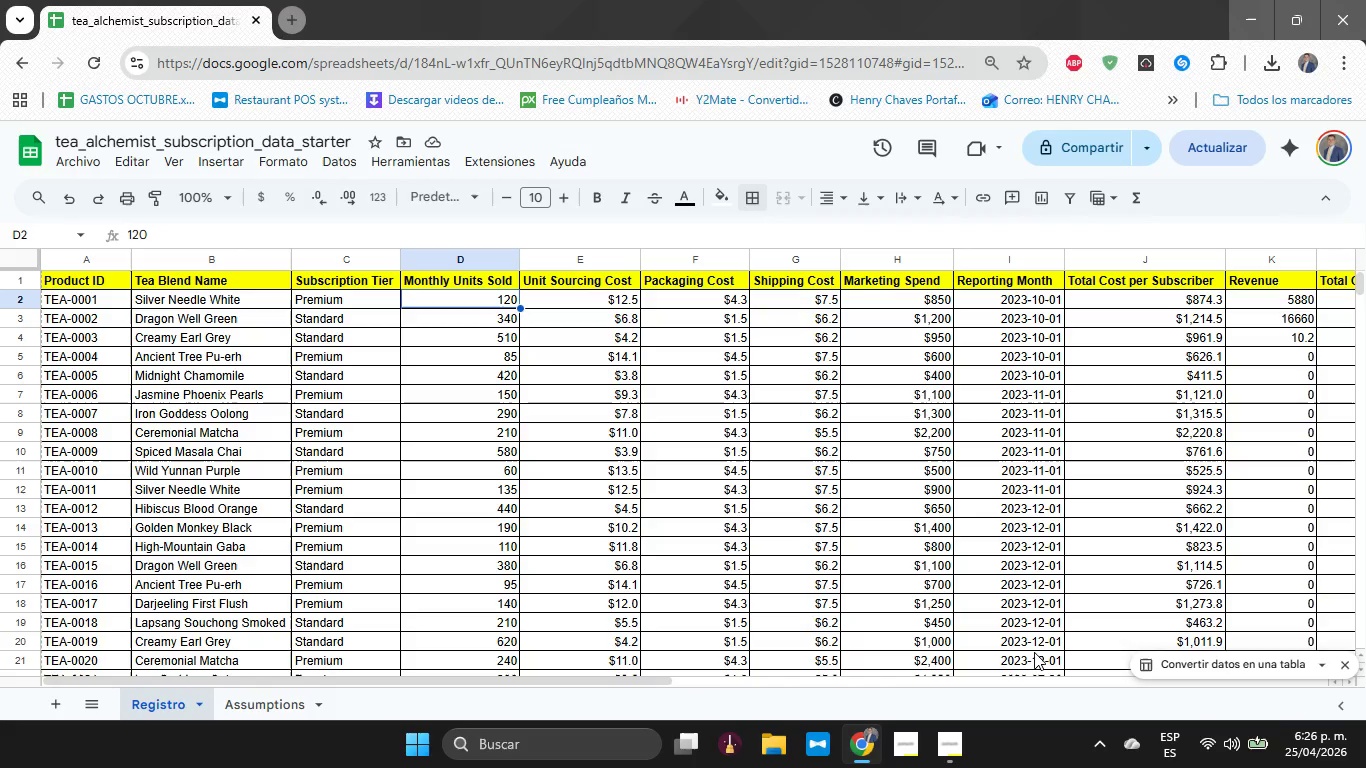 
wait(5.73)
 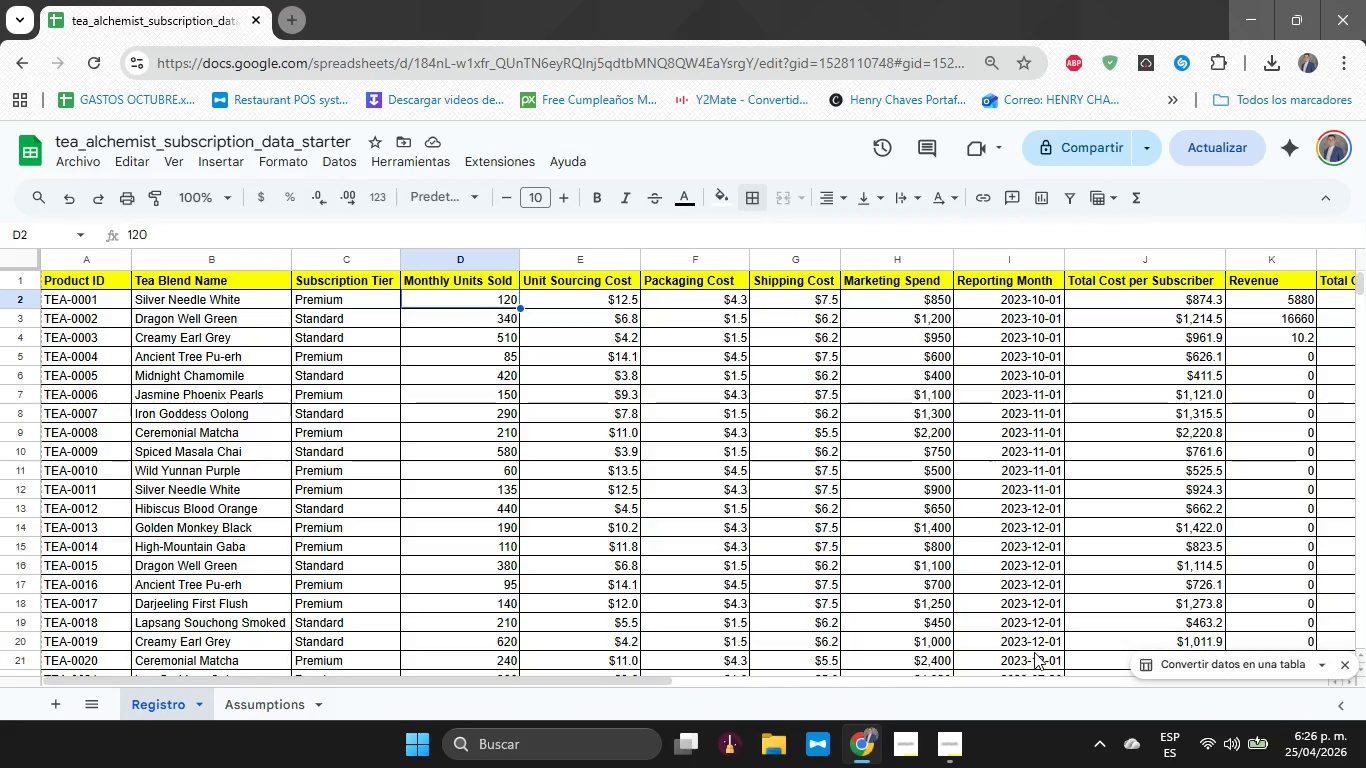 
key(ArrowRight)
 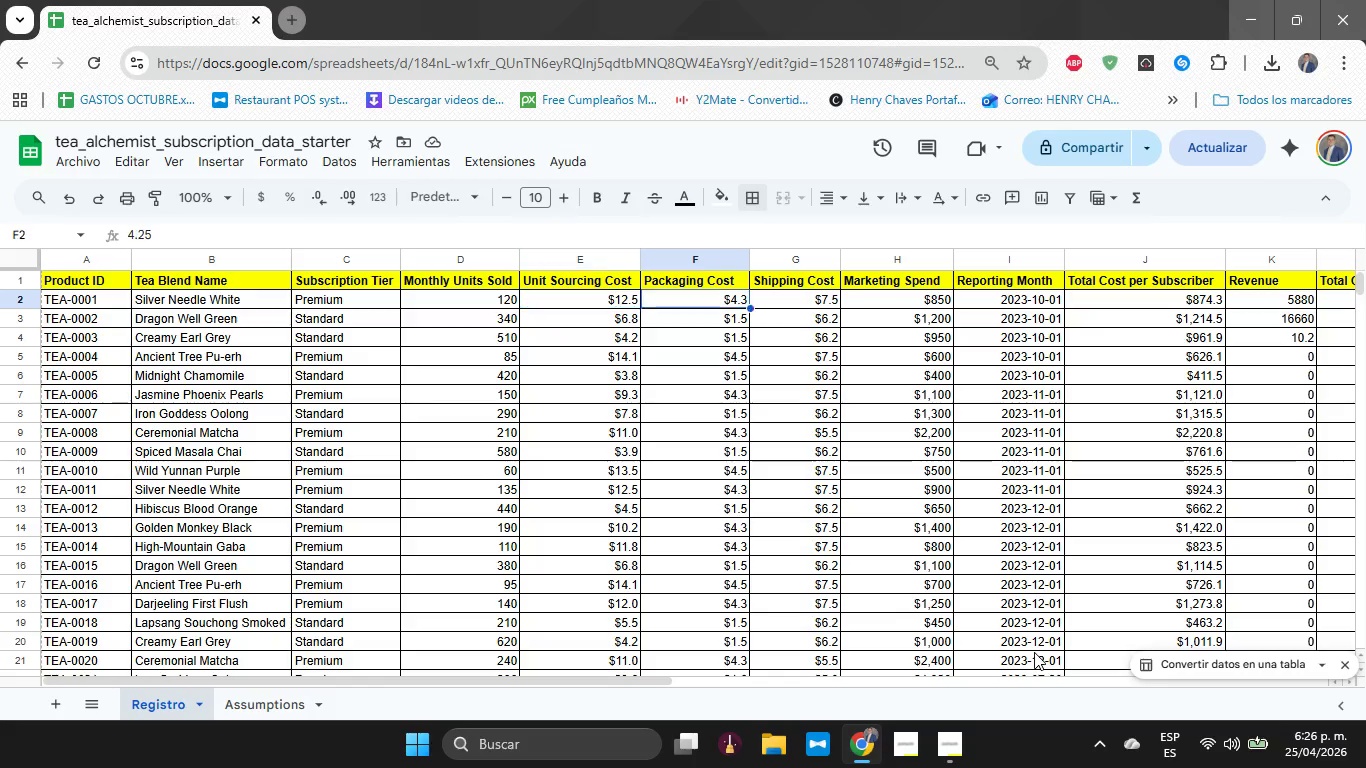 
key(ArrowRight)
 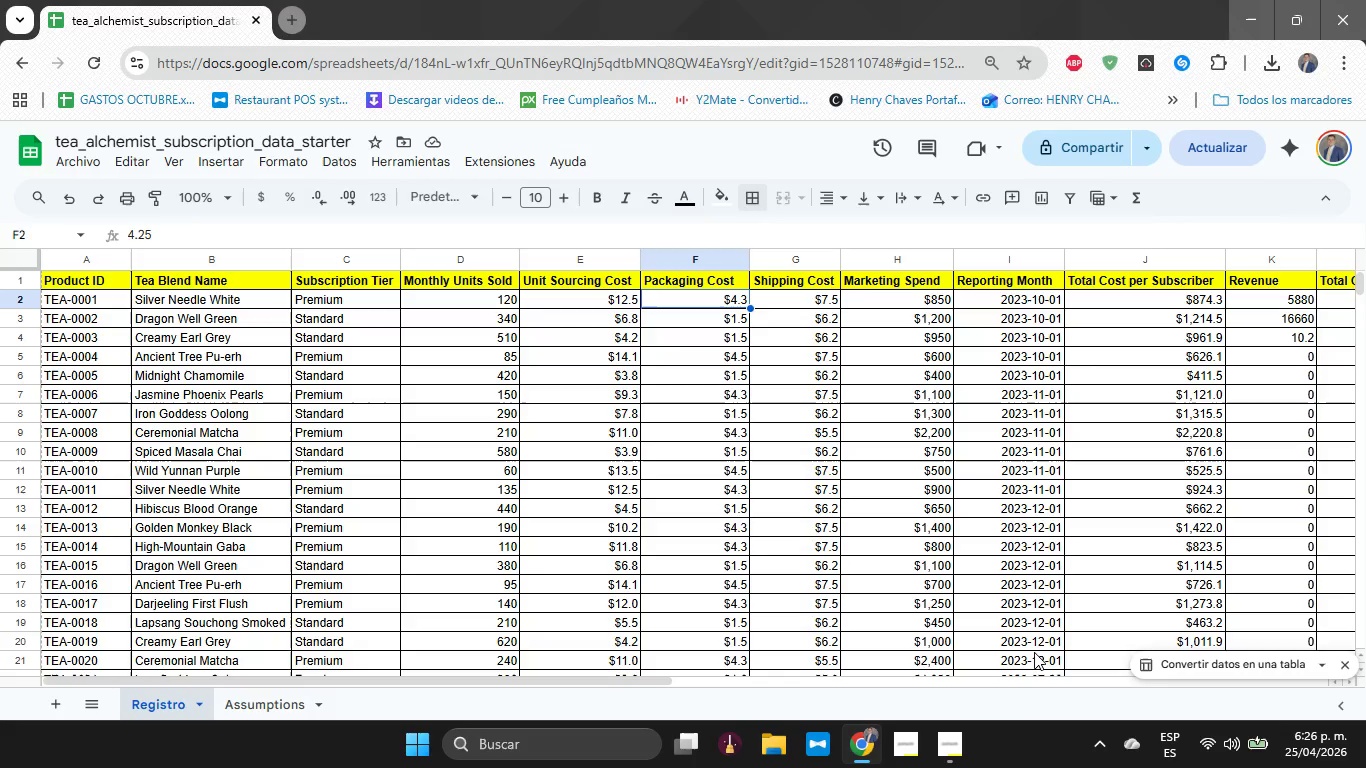 
key(ArrowRight)
 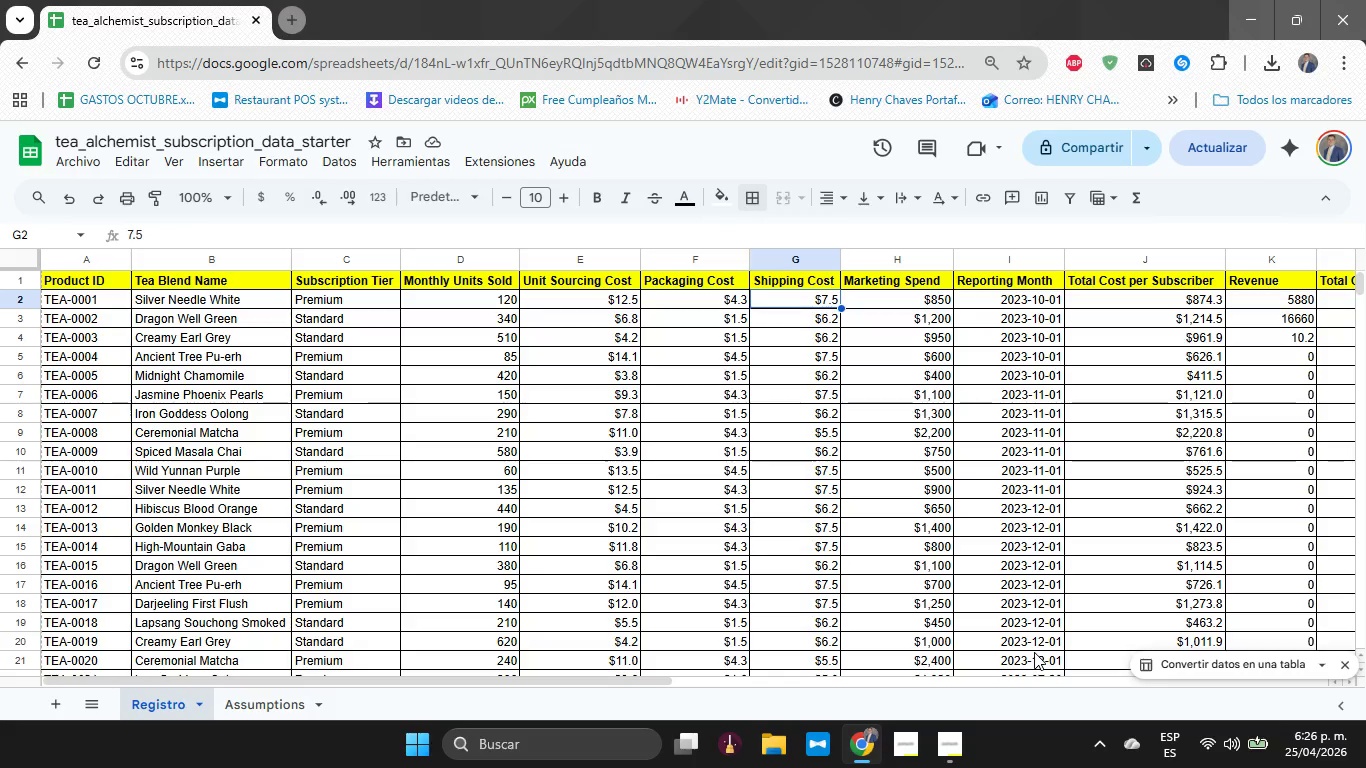 
key(ArrowRight)
 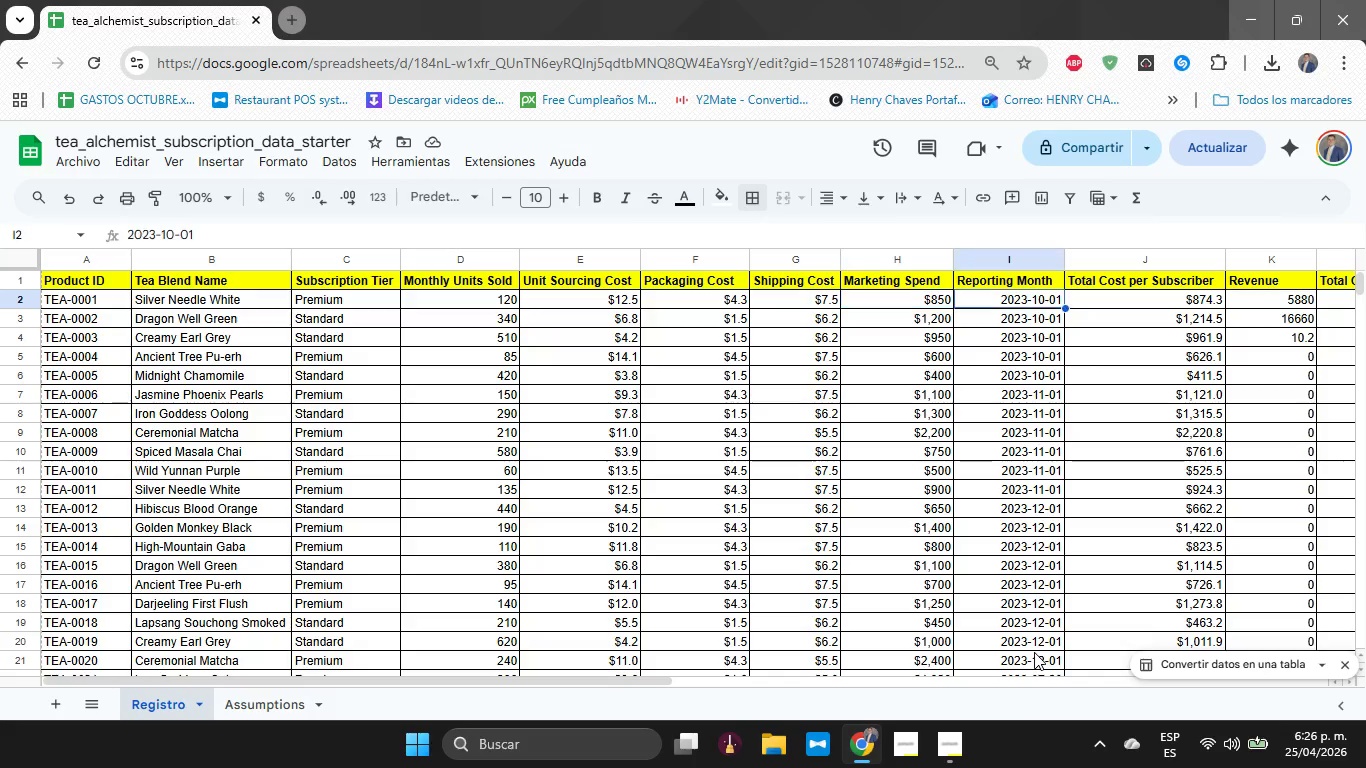 
key(ArrowRight)
 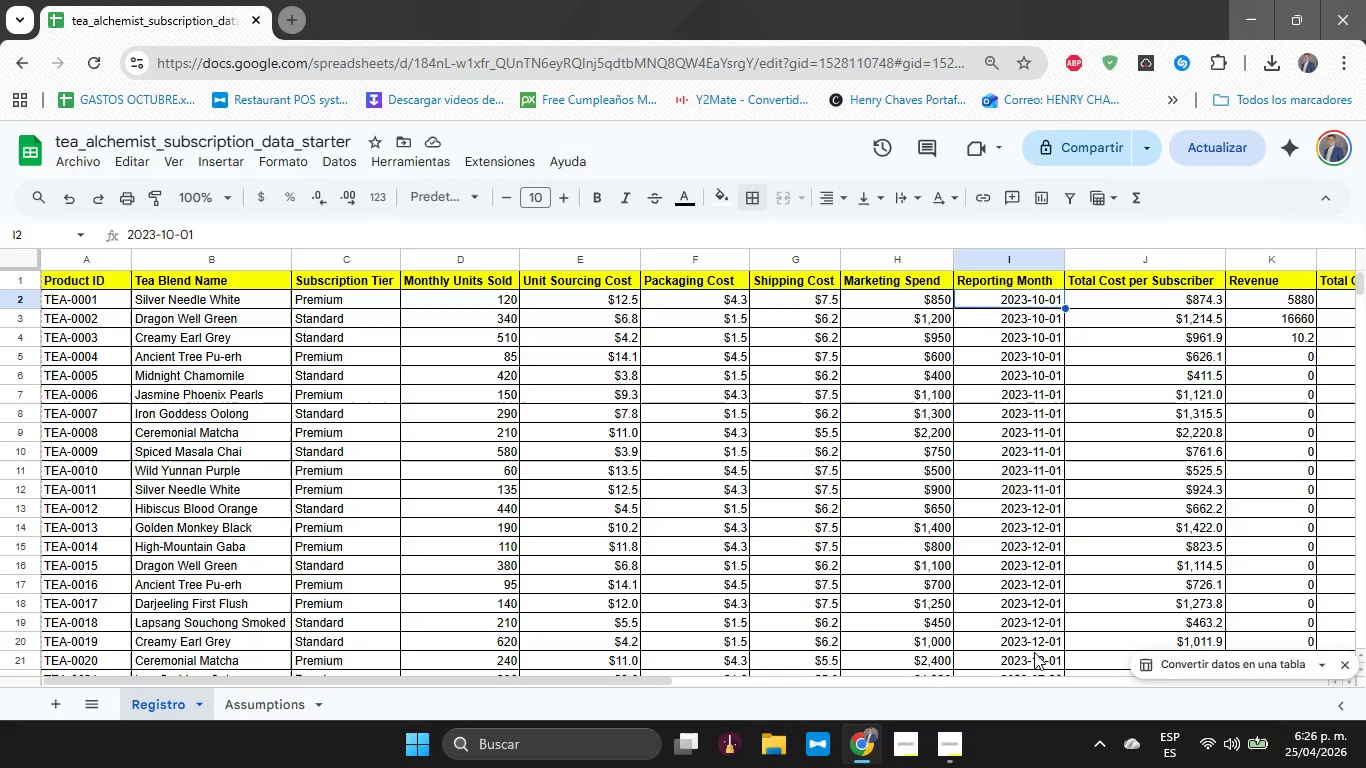 
key(ArrowRight)
 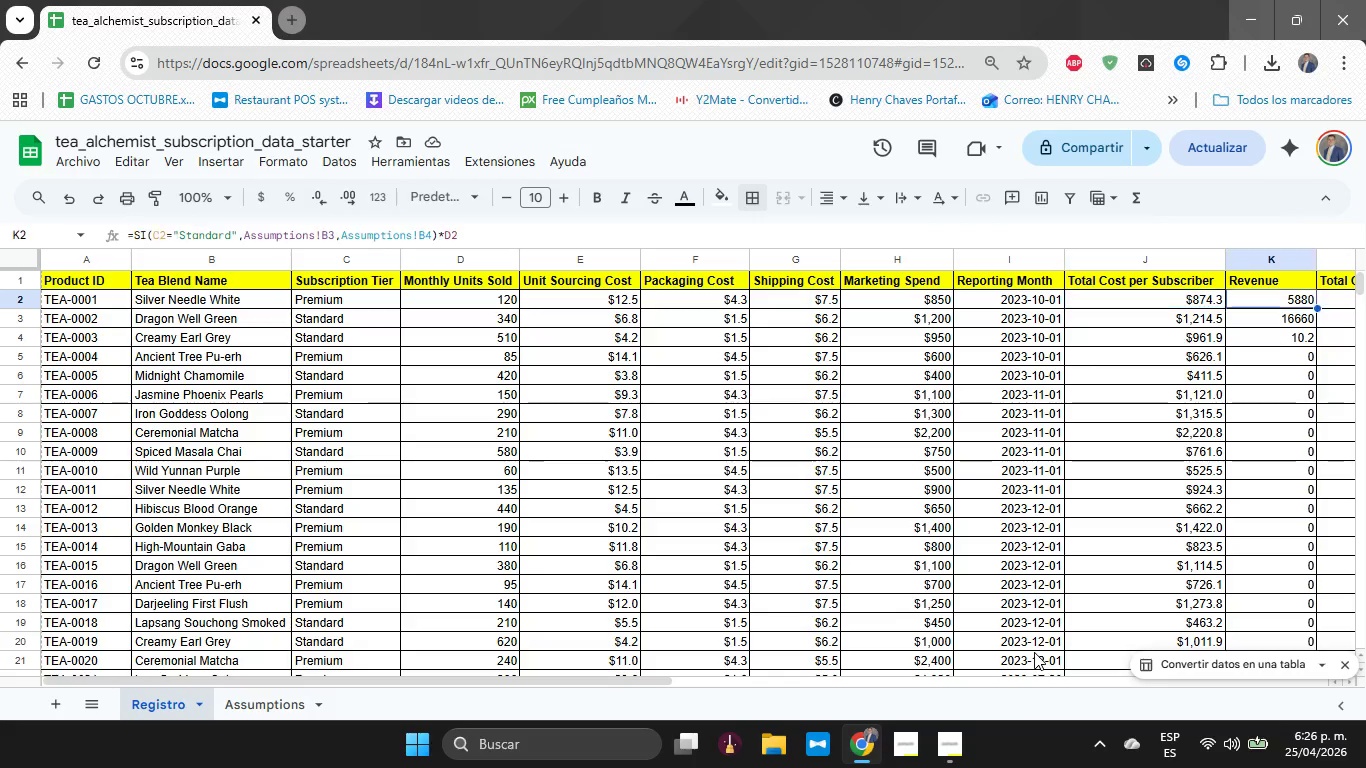 
key(ArrowRight)
 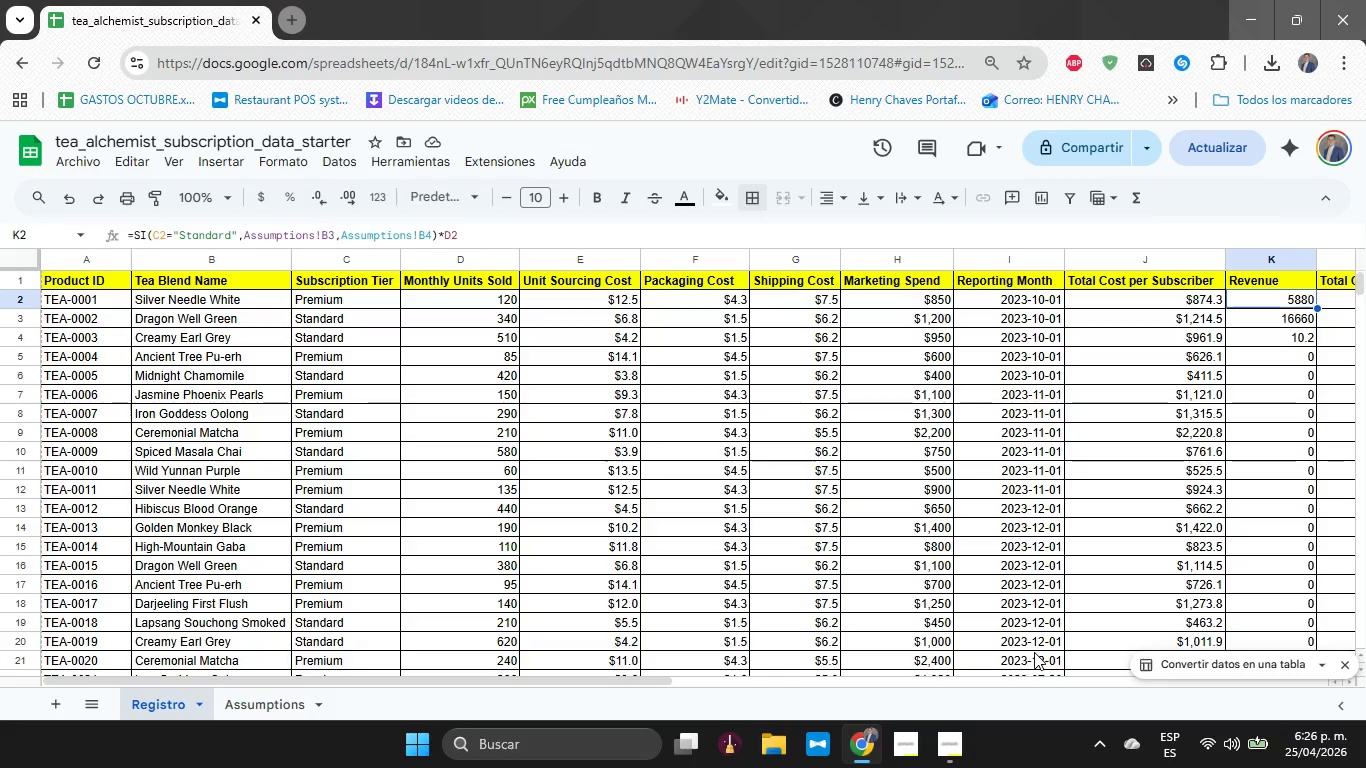 
key(ArrowLeft)
 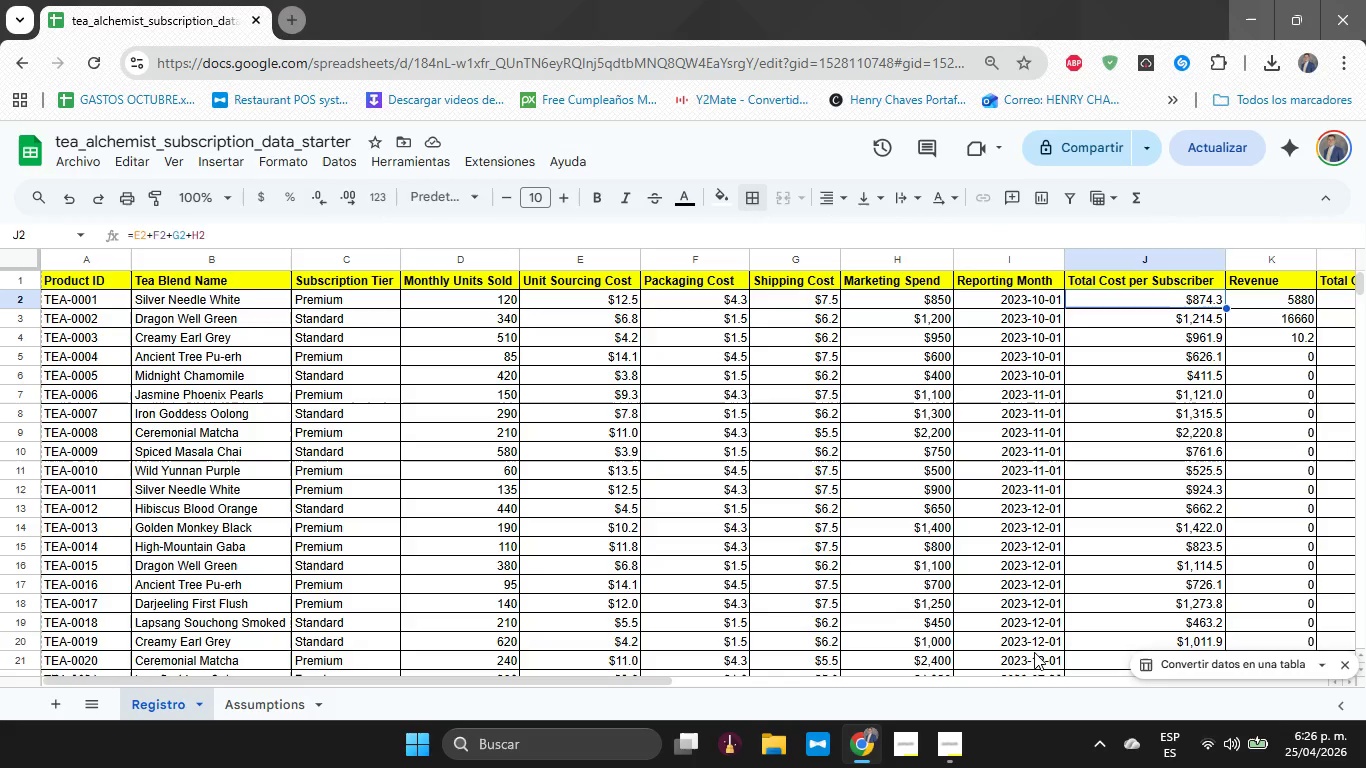 
key(ArrowRight)
 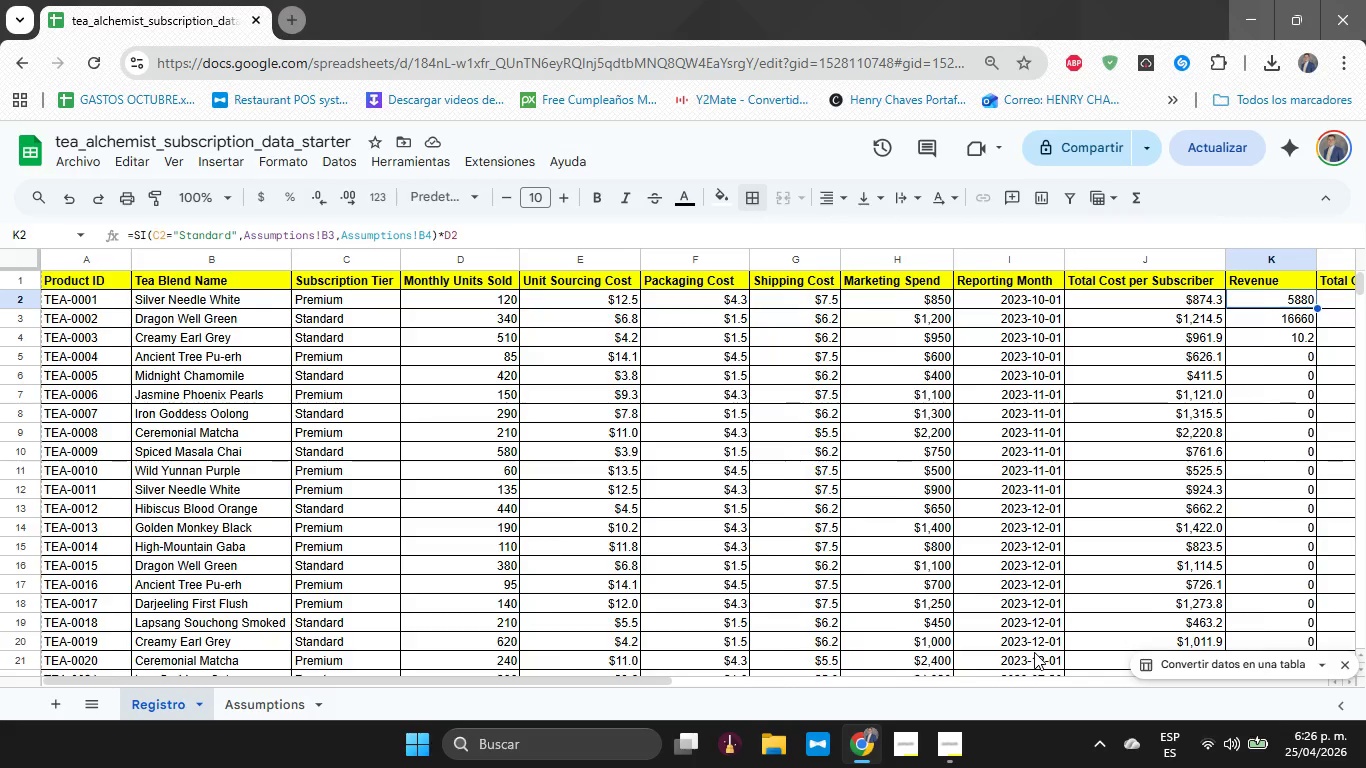 
key(ArrowRight)
 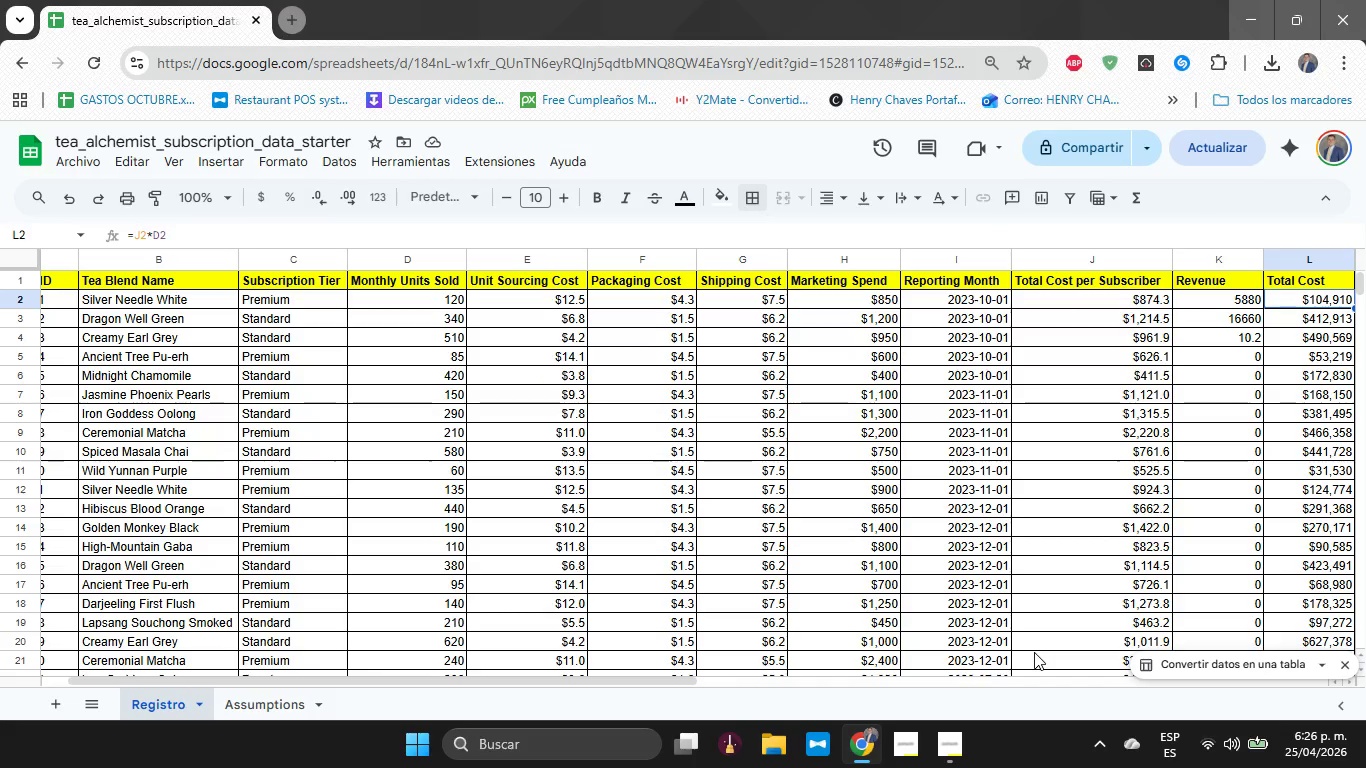 
key(ArrowRight)
 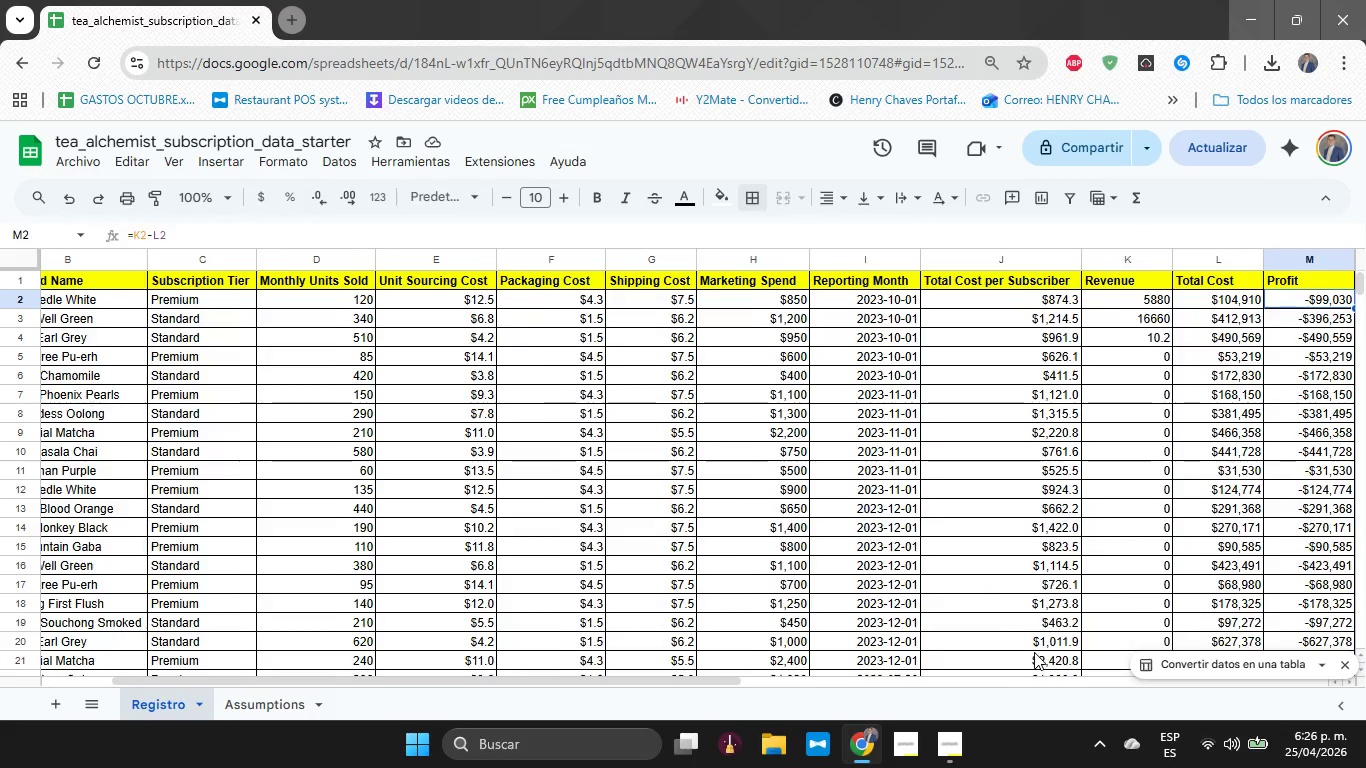 
key(ArrowRight)
 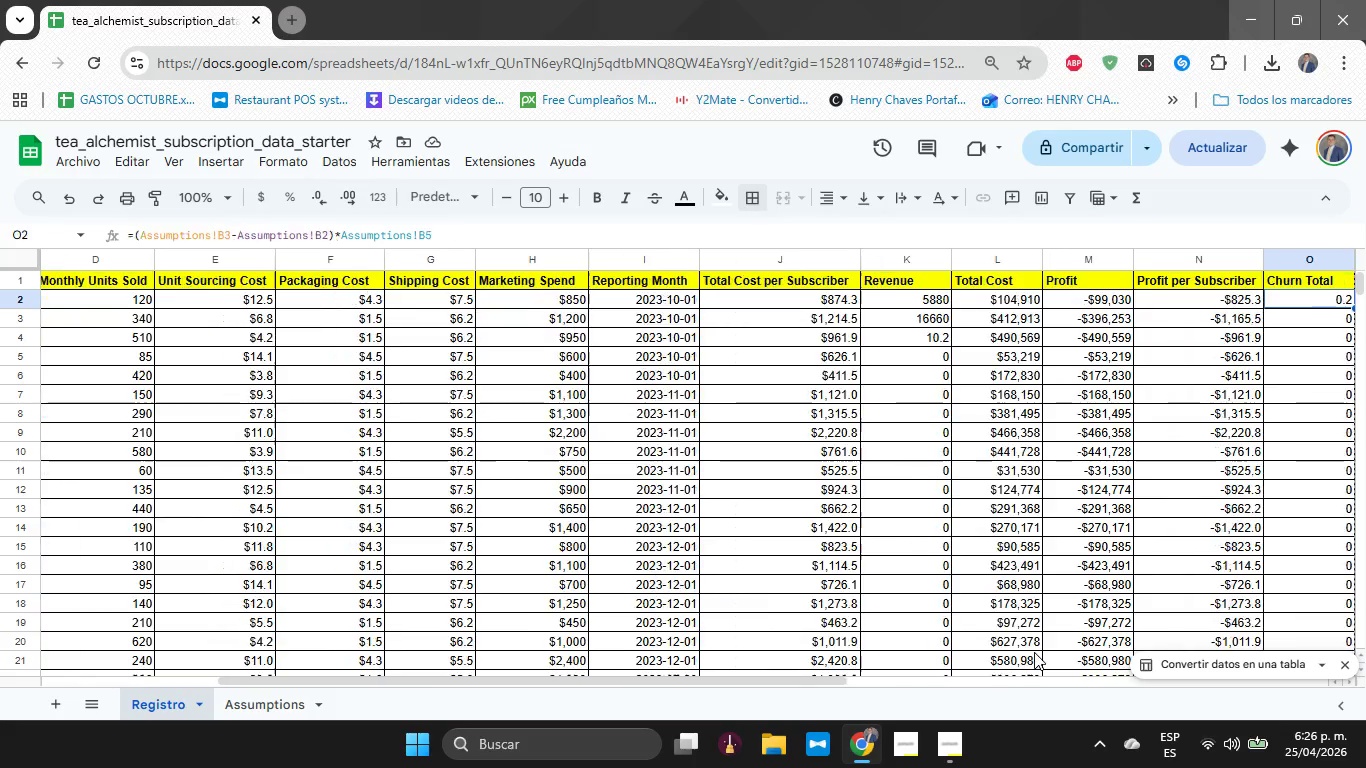 
key(ArrowRight)
 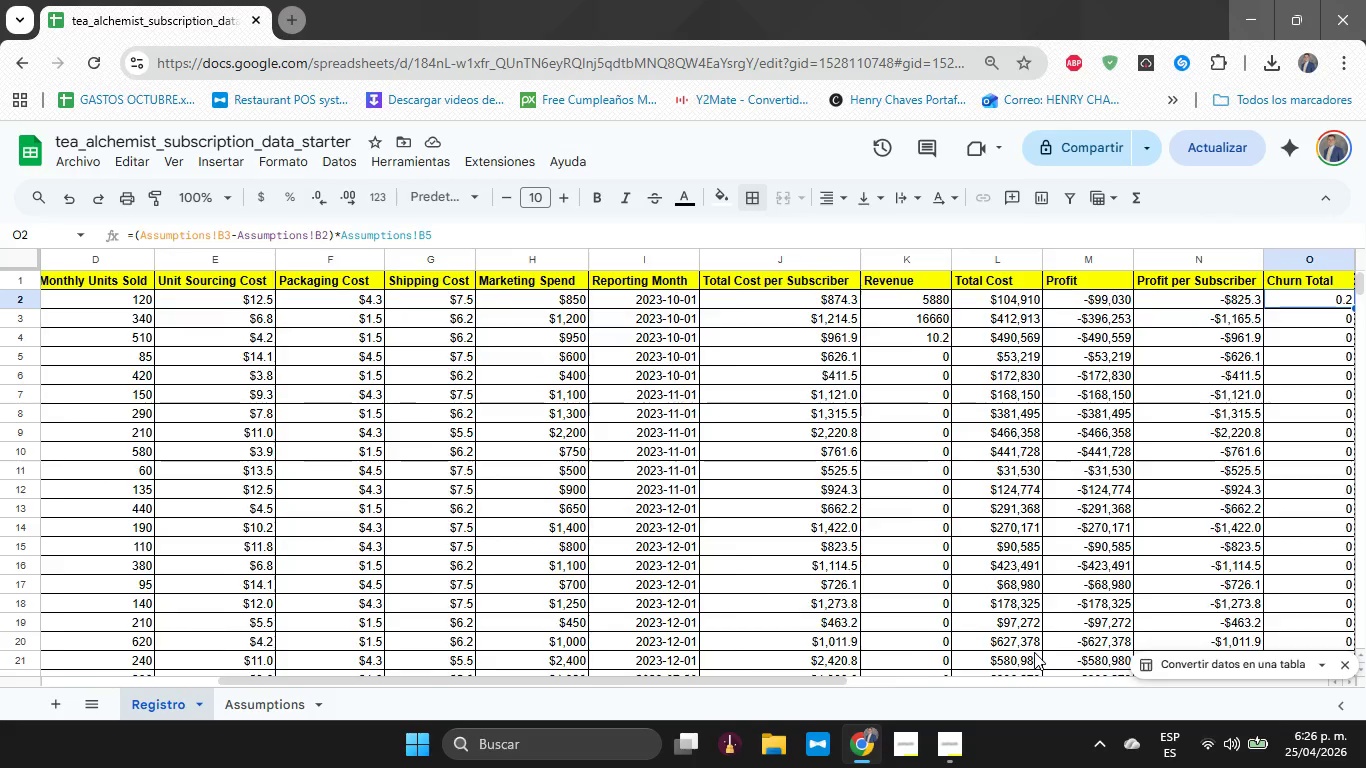 
key(ArrowRight)
 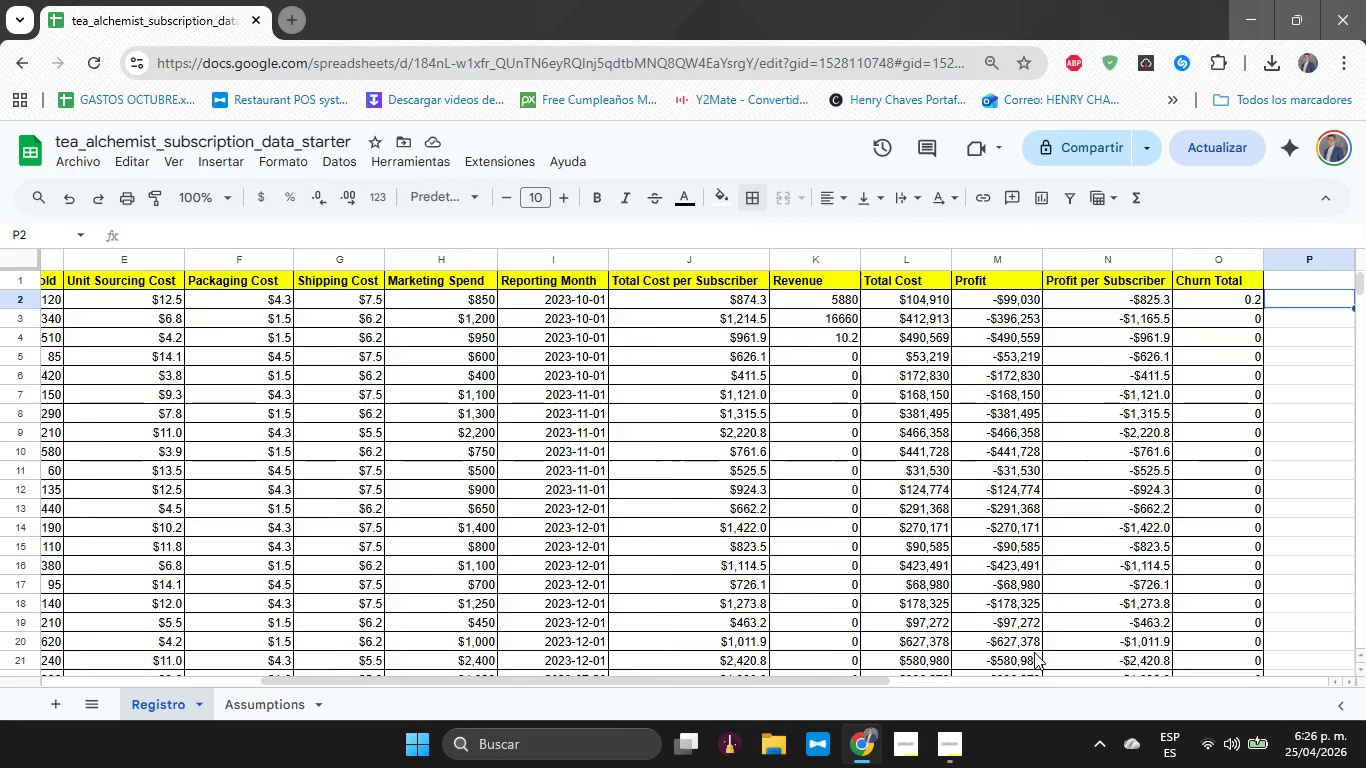 
key(ArrowRight)
 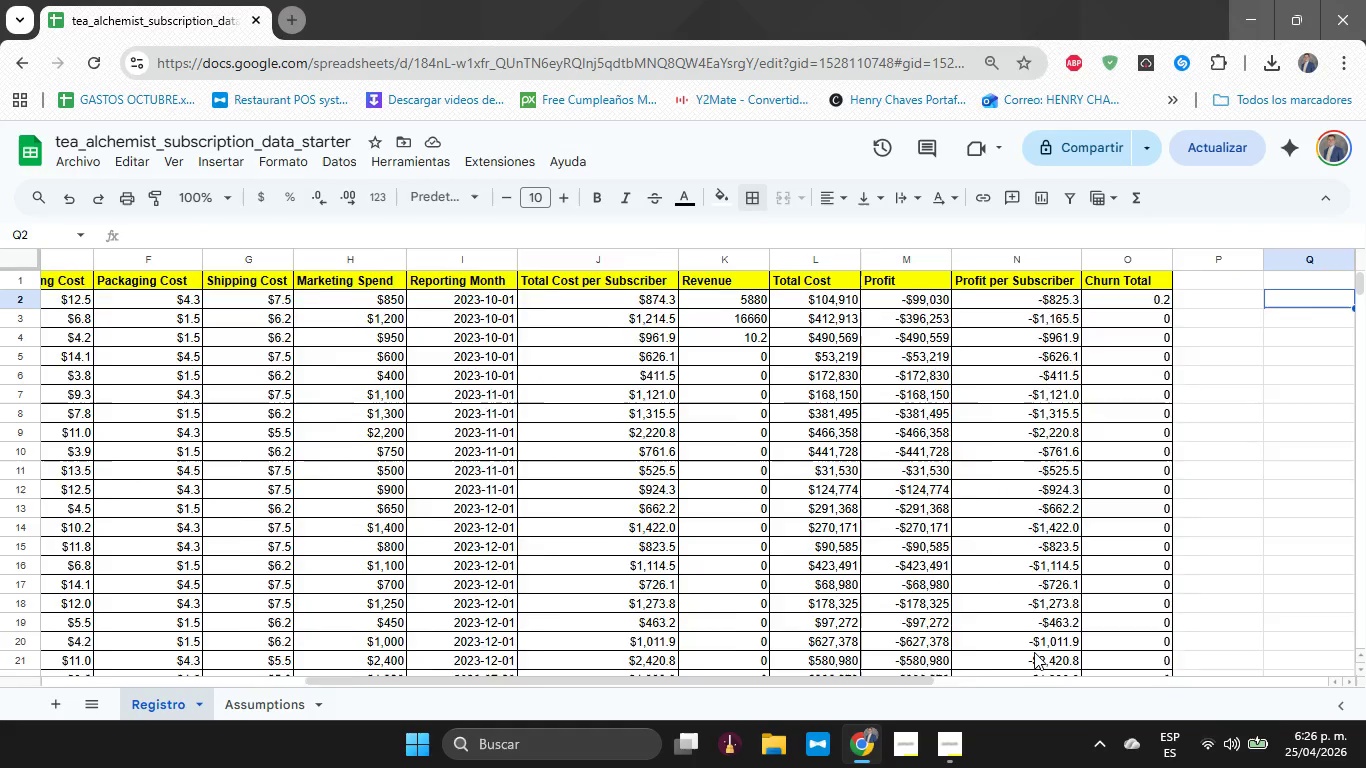 
key(ArrowRight)
 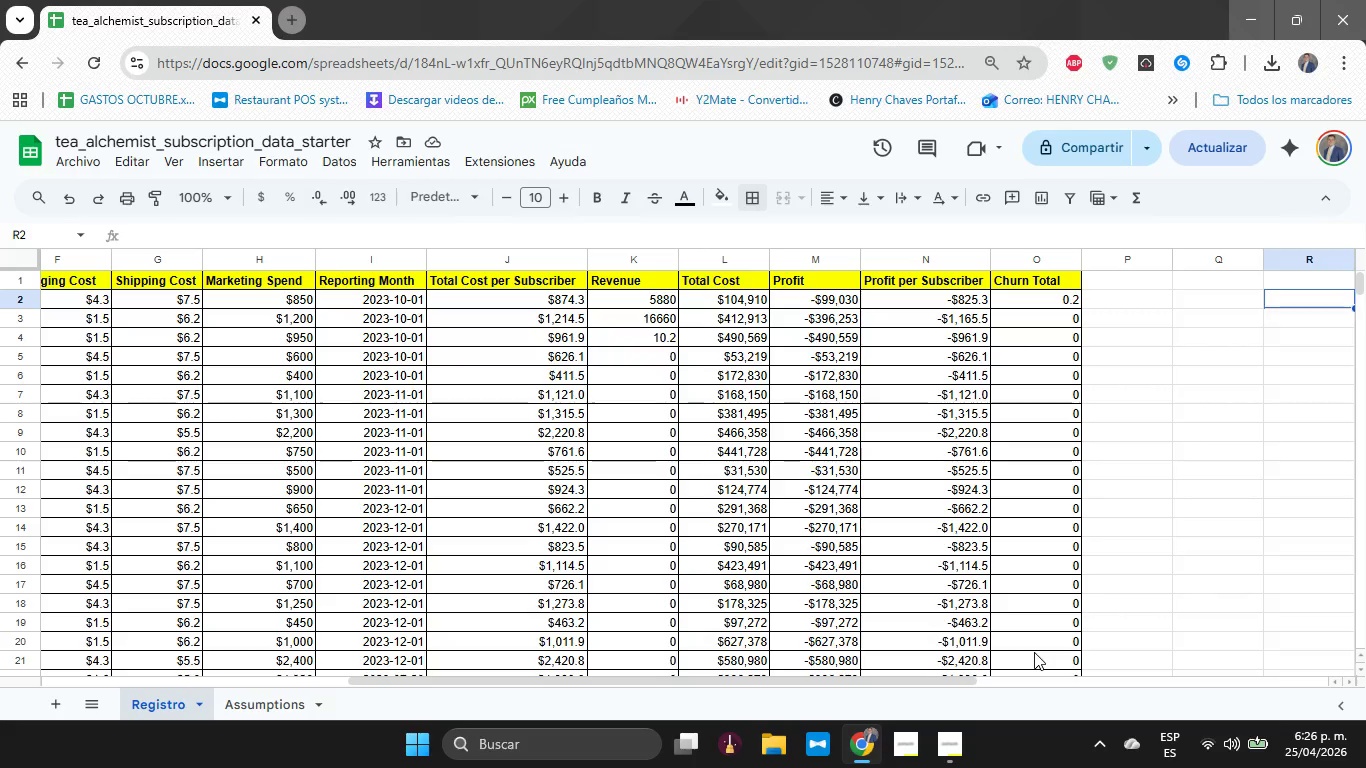 
key(ArrowLeft)
 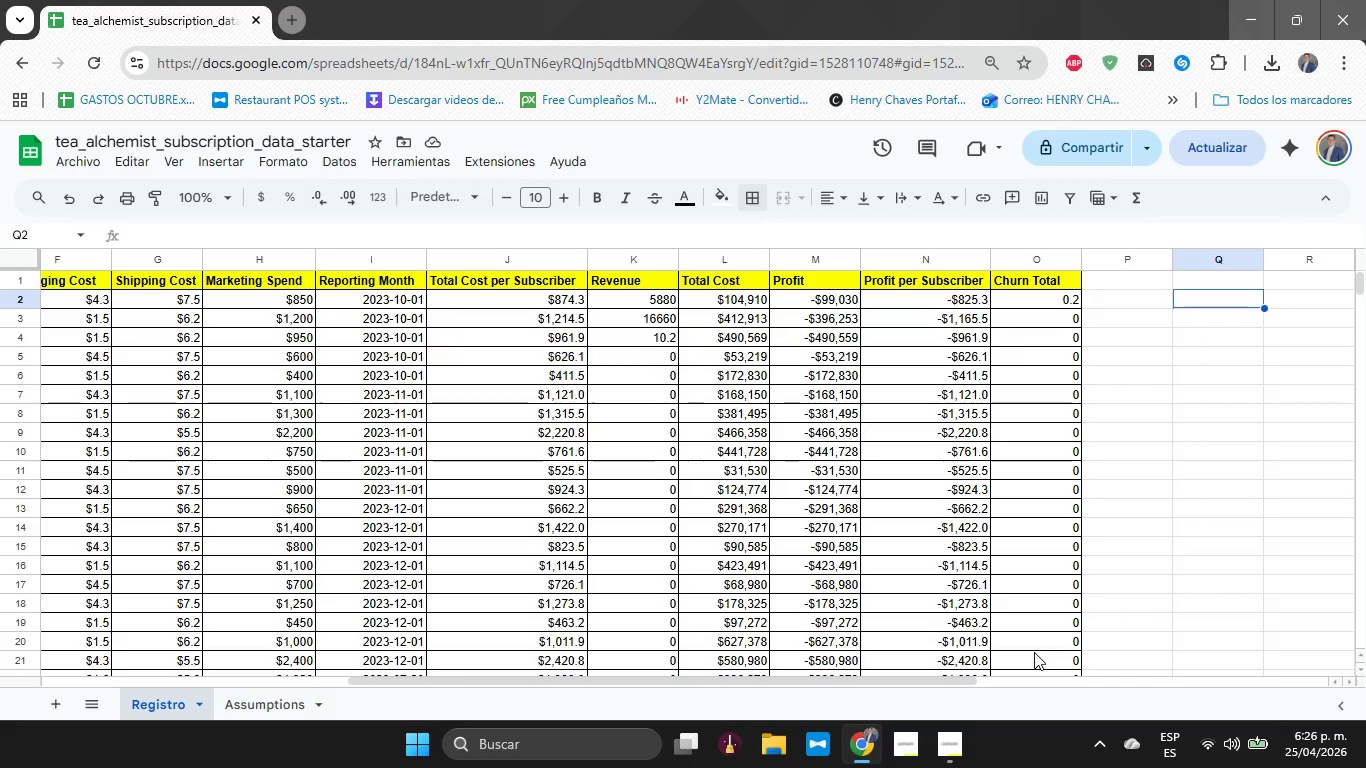 
key(ArrowLeft)
 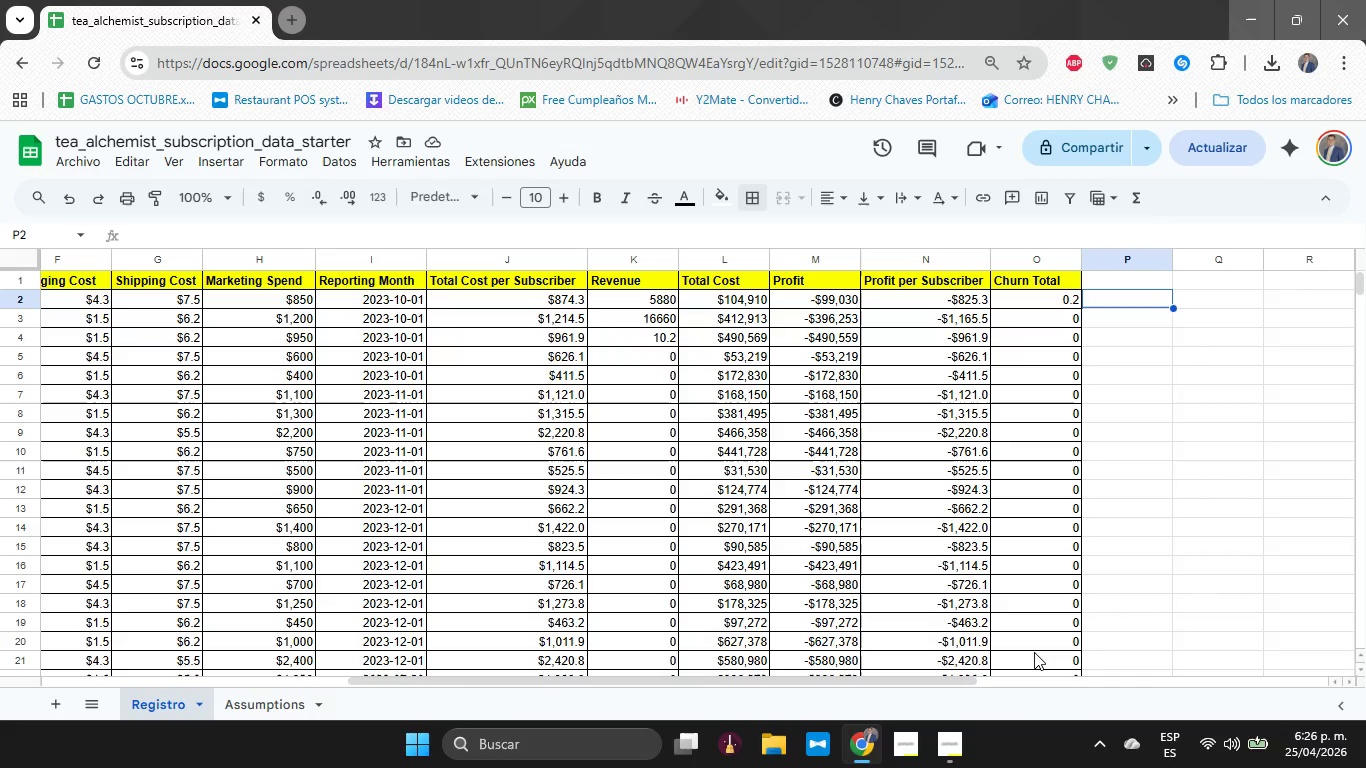 
wait(13.66)
 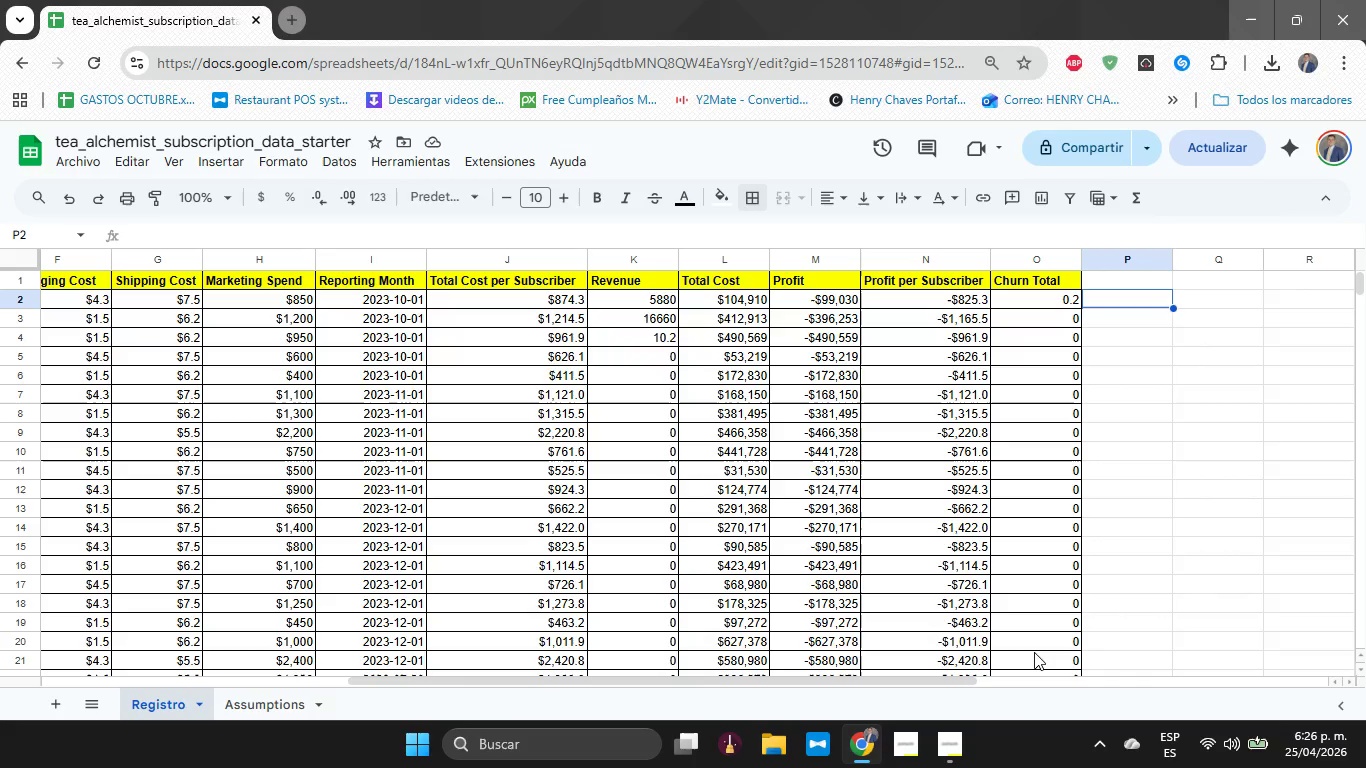 
key(ArrowLeft)
 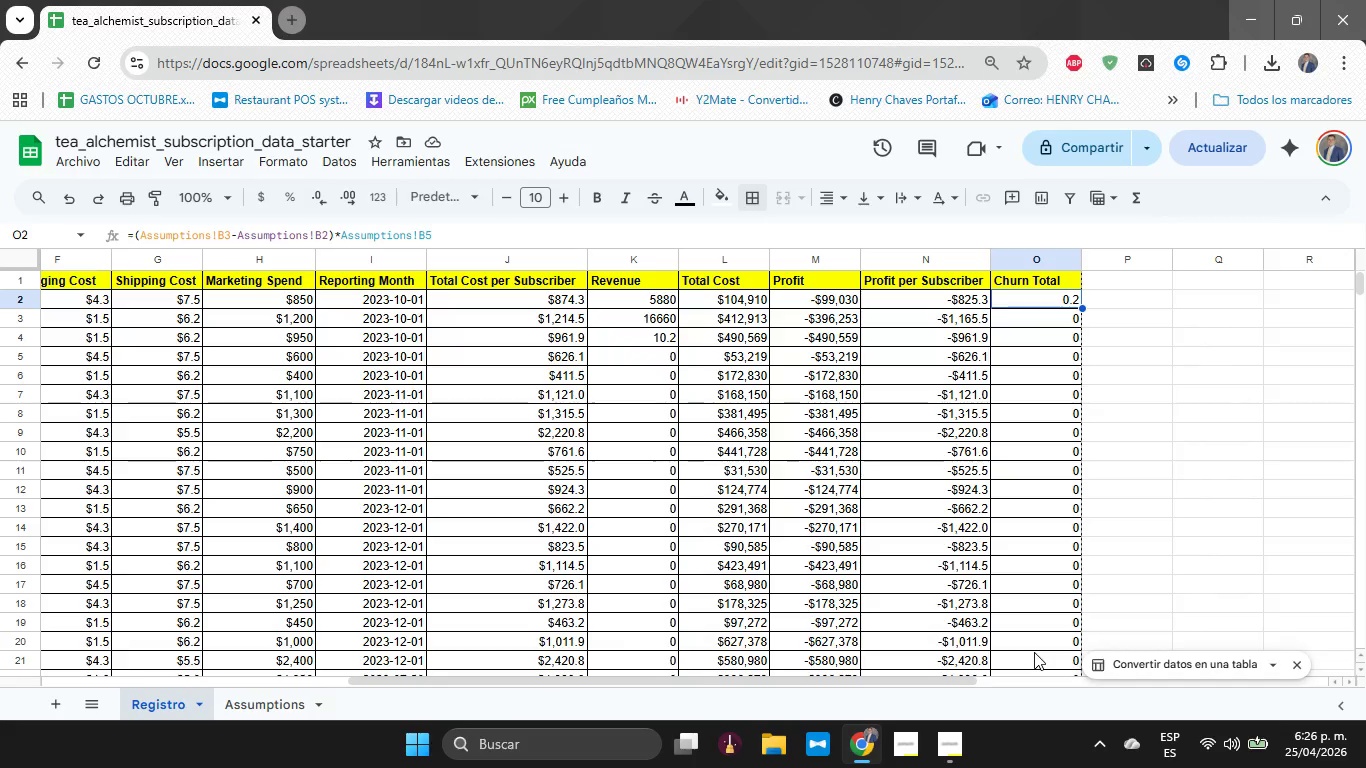 
wait(19.25)
 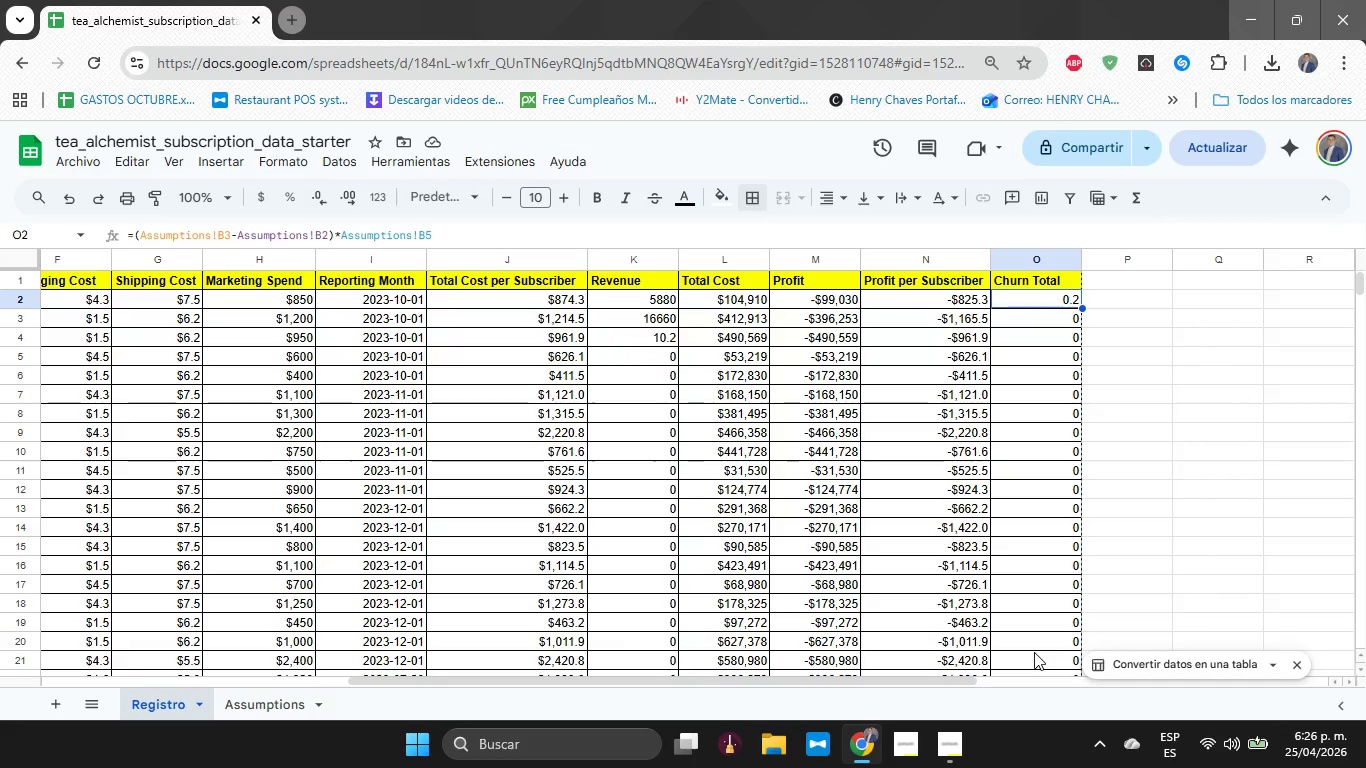 
hold_key(key=ArrowLeft, duration=0.95)
 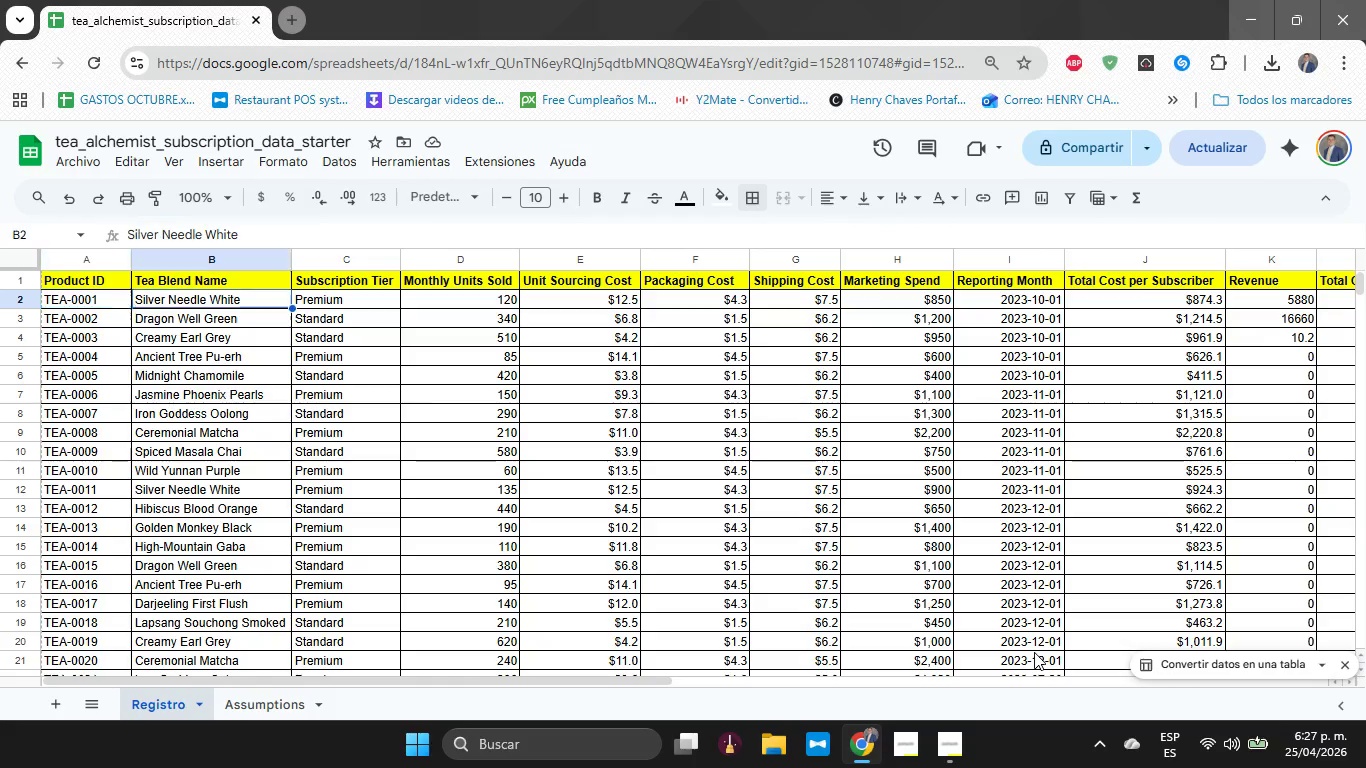 
hold_key(key=ArrowRight, duration=0.36)
 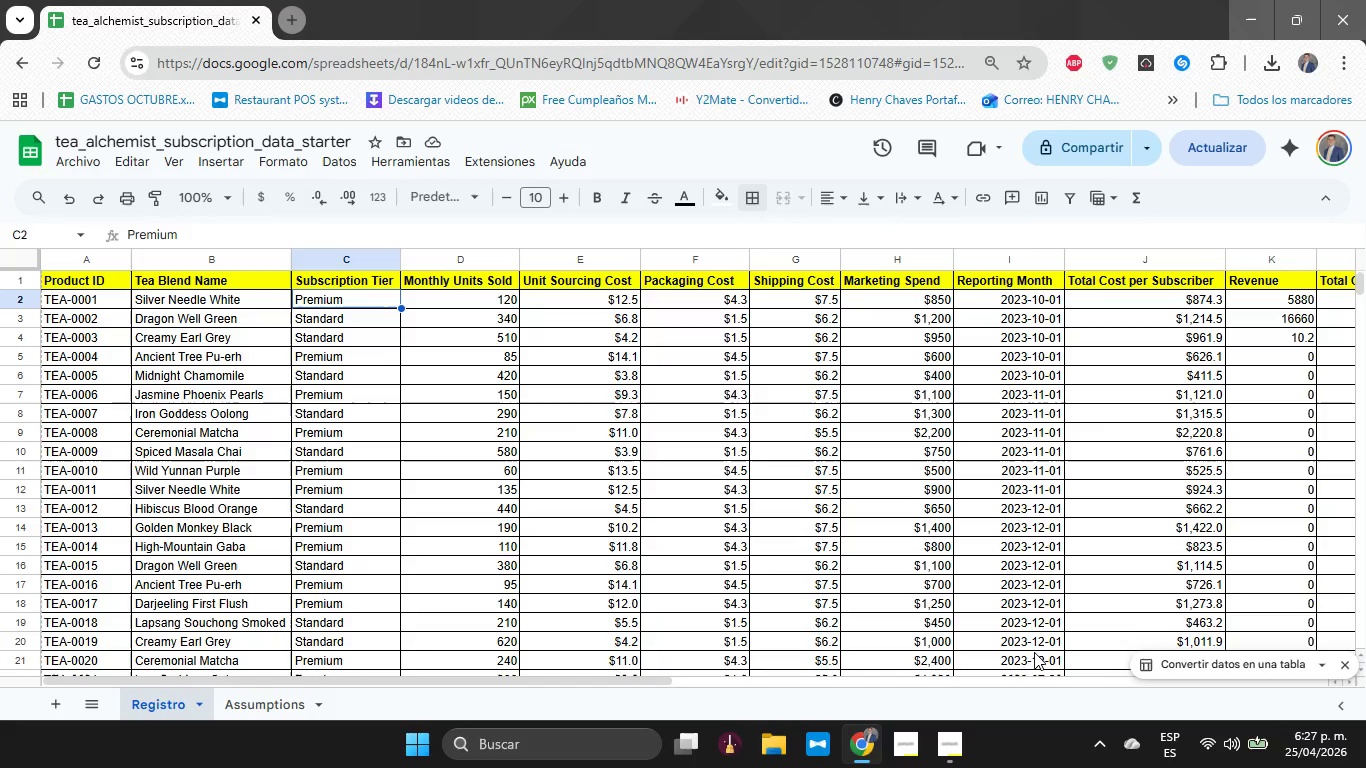 
key(ArrowRight)
 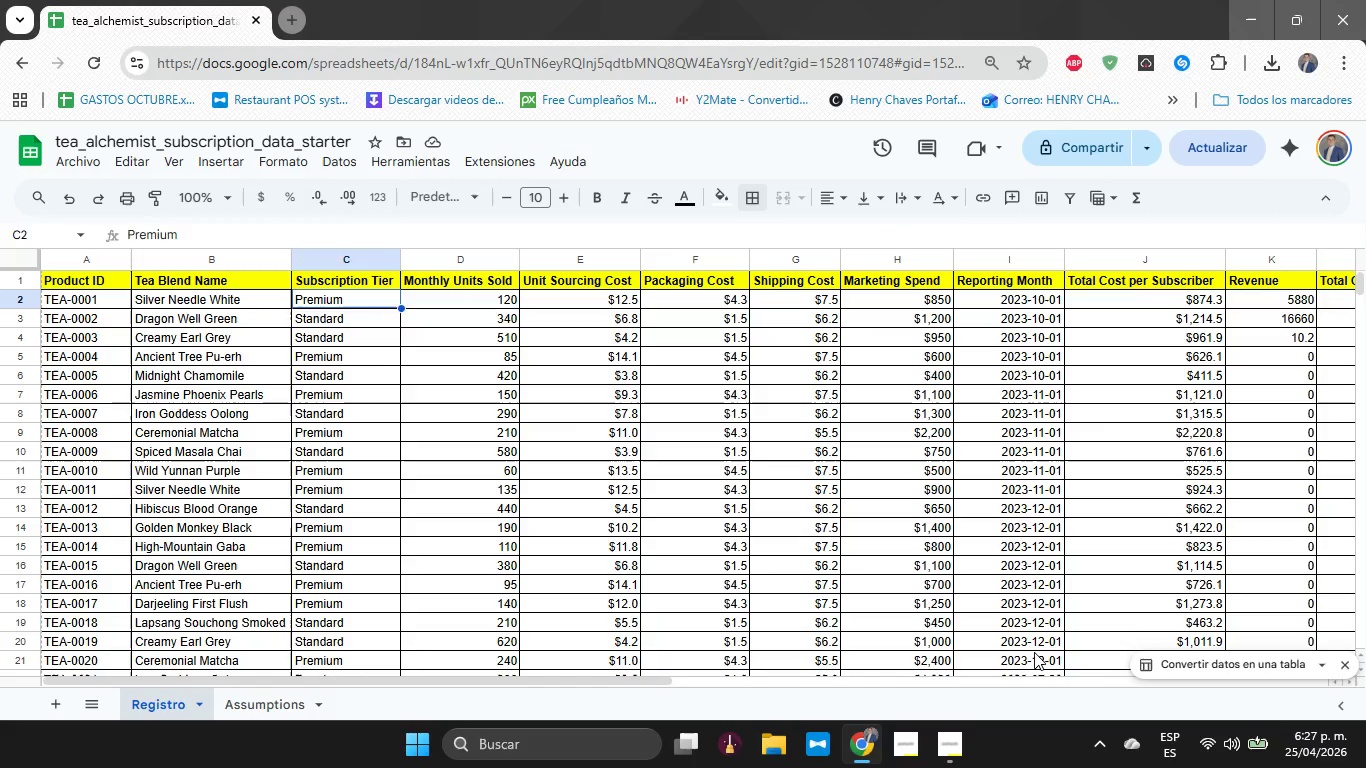 
key(ArrowRight)
 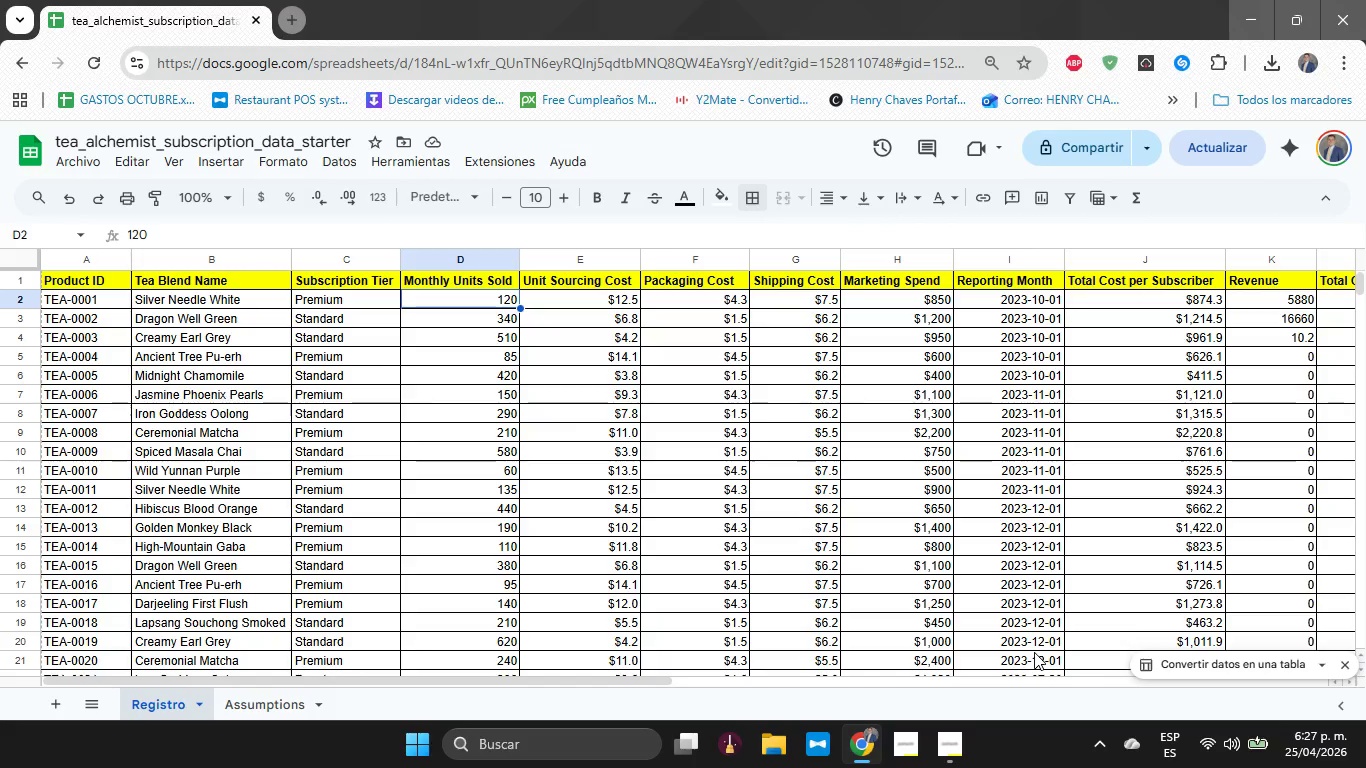 
wait(10.83)
 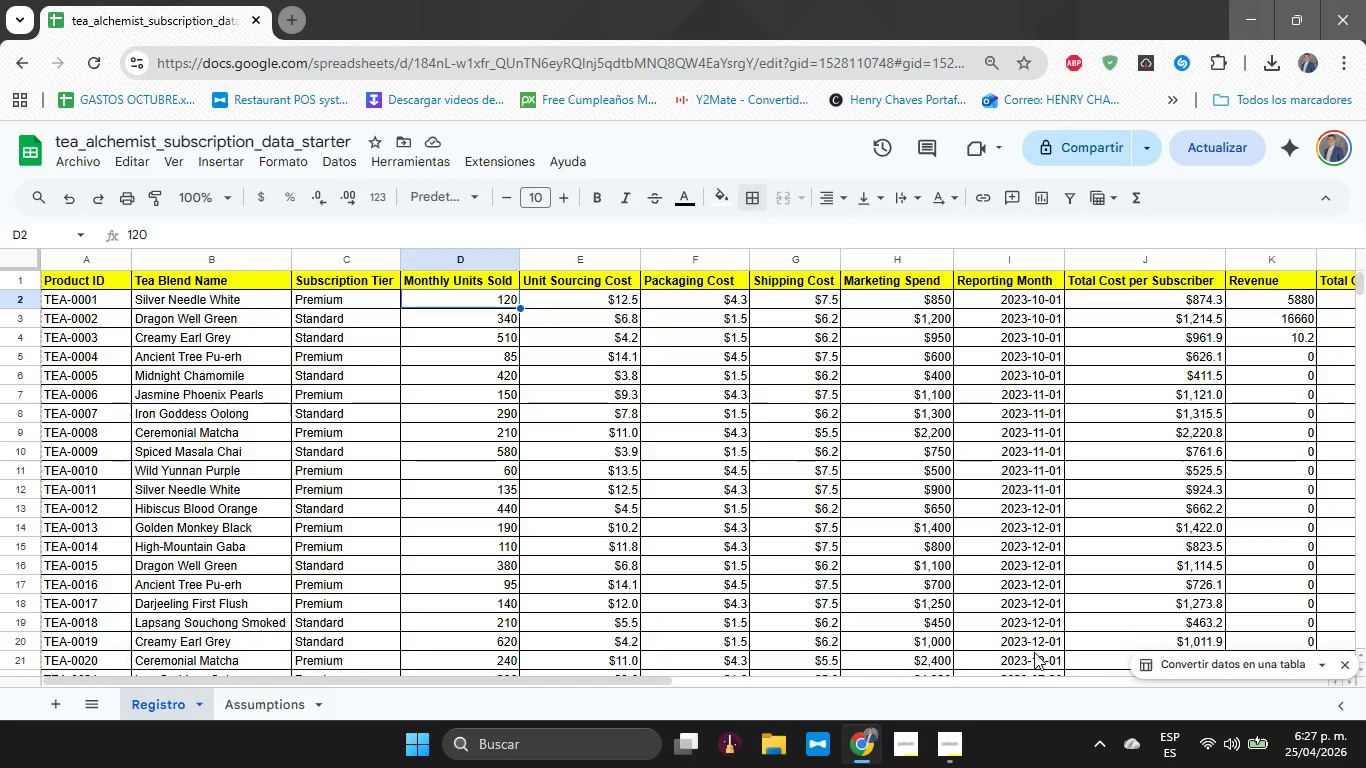 
hold_key(key=ArrowRight, duration=0.67)
 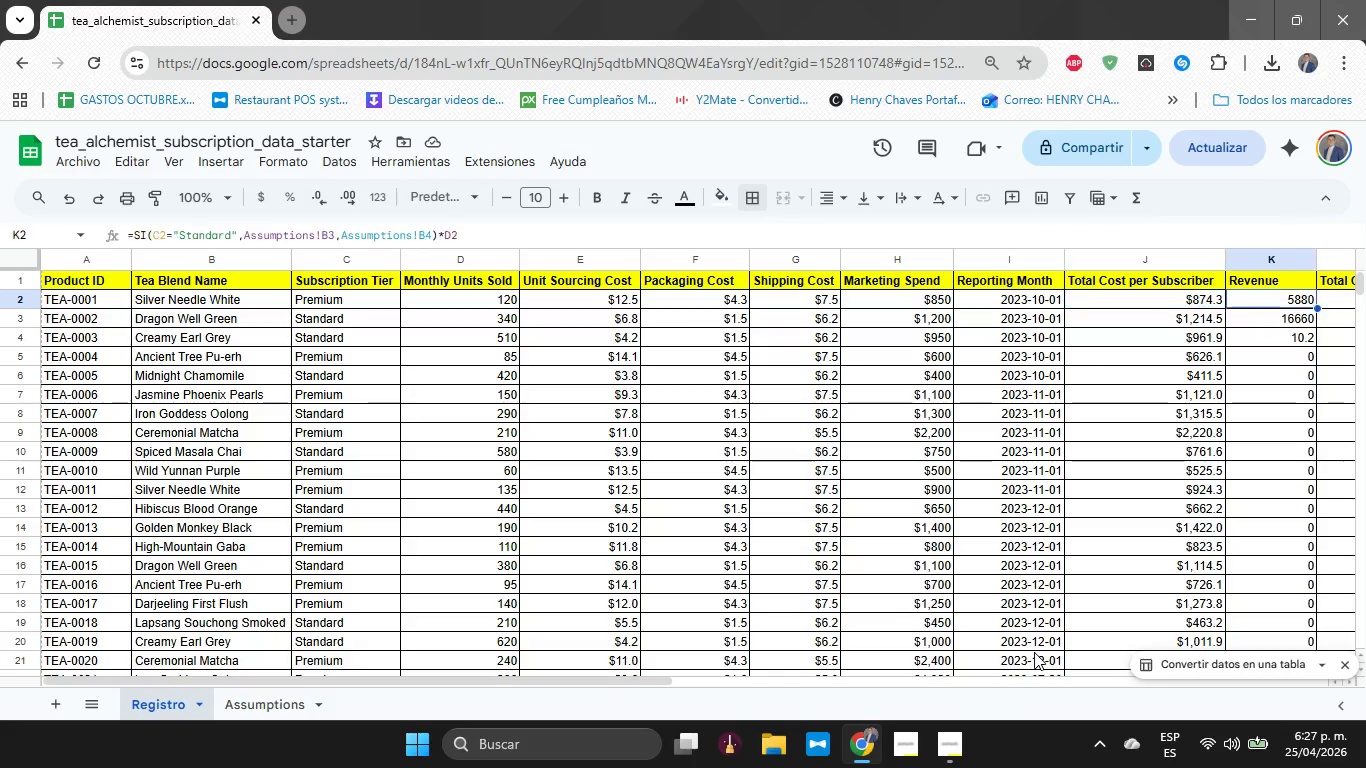 
key(ArrowRight)
 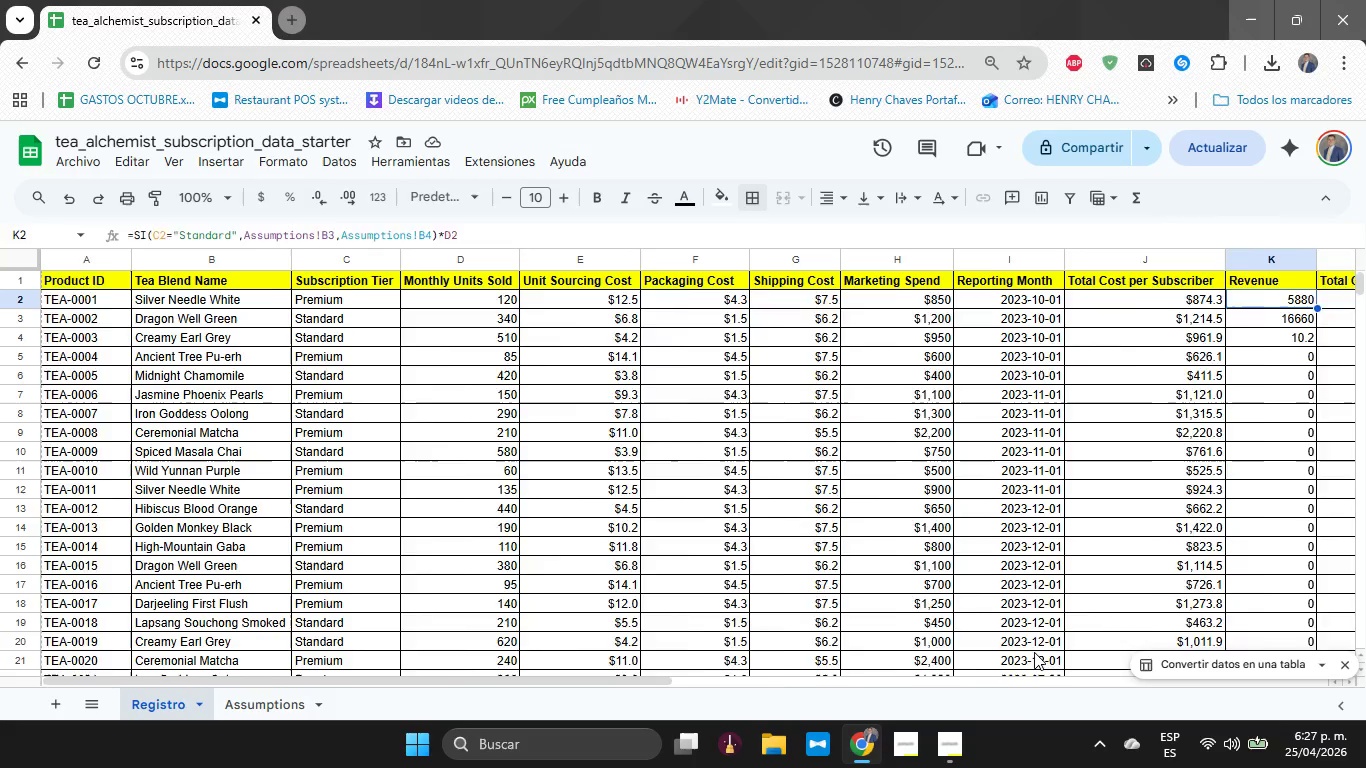 
key(ArrowRight)
 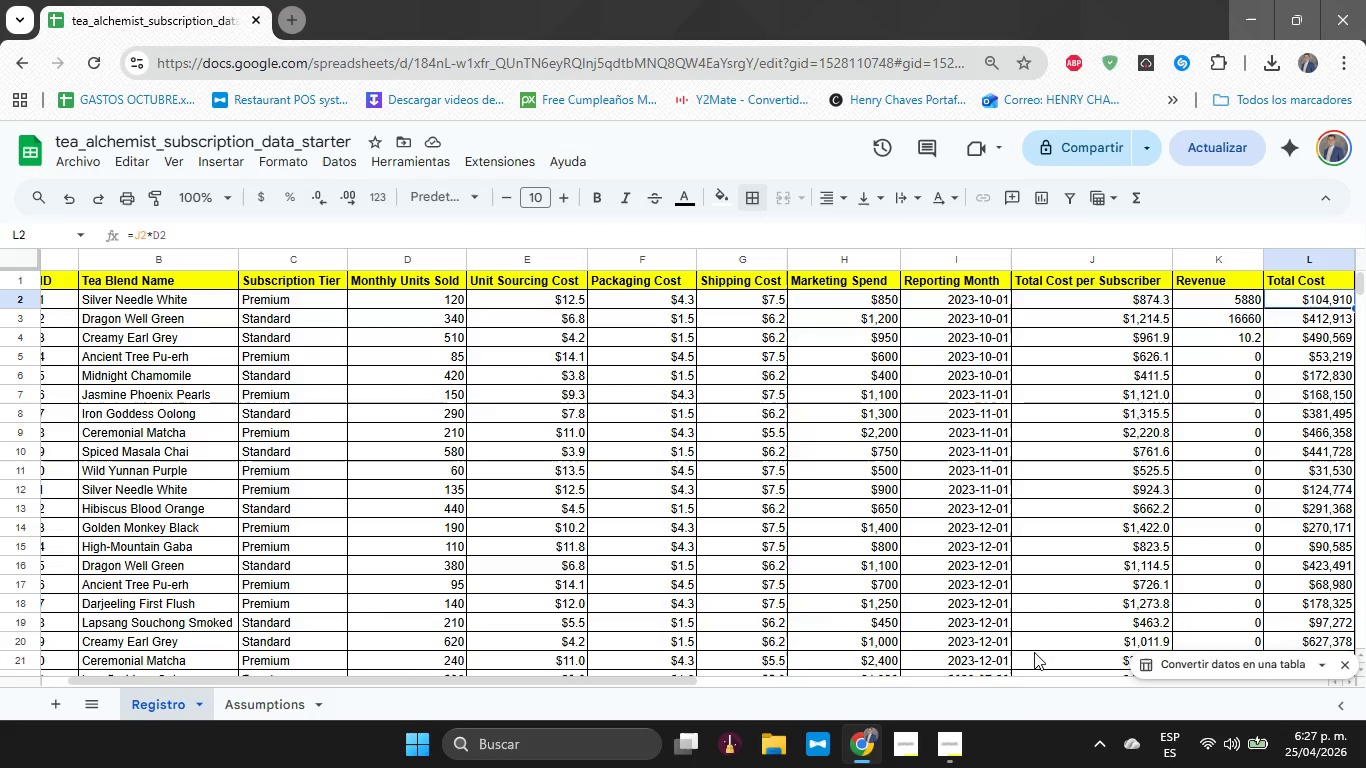 
key(ArrowLeft)
 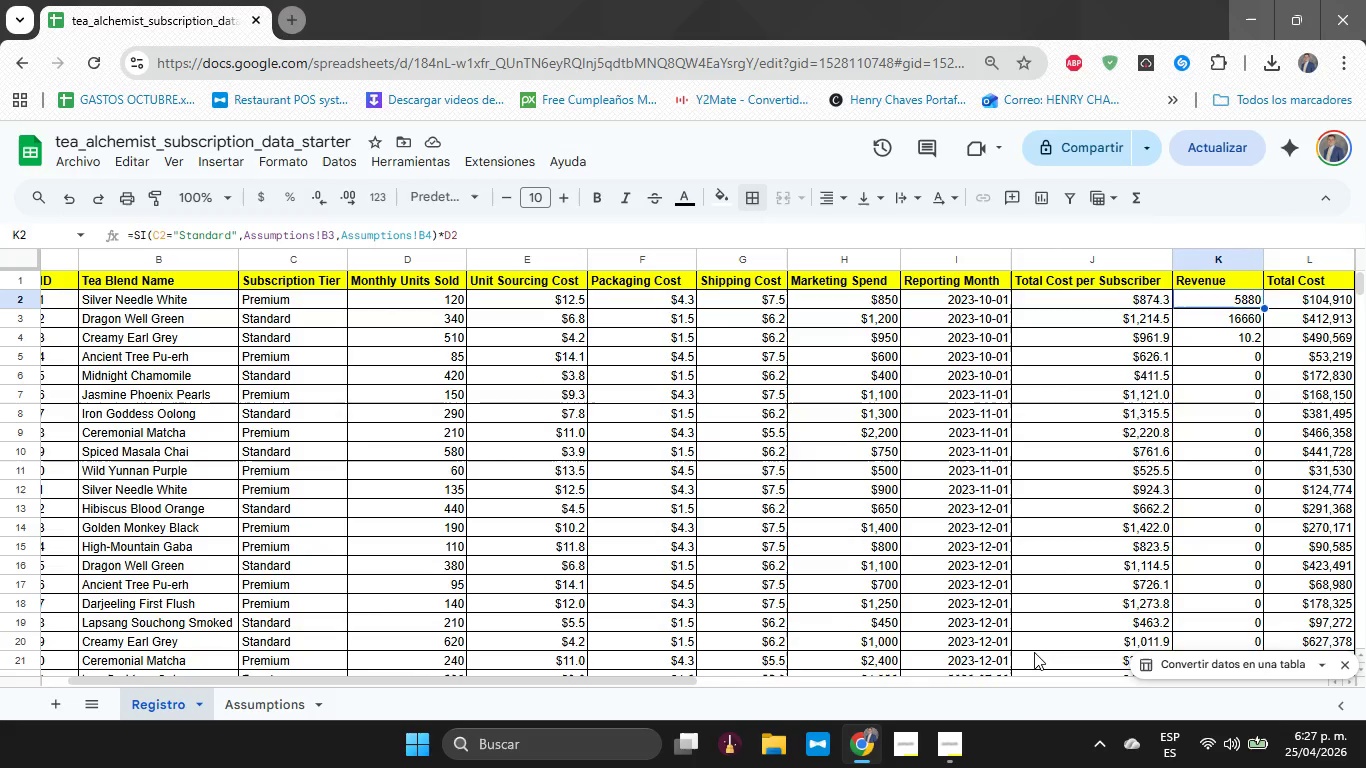 
wait(9.5)
 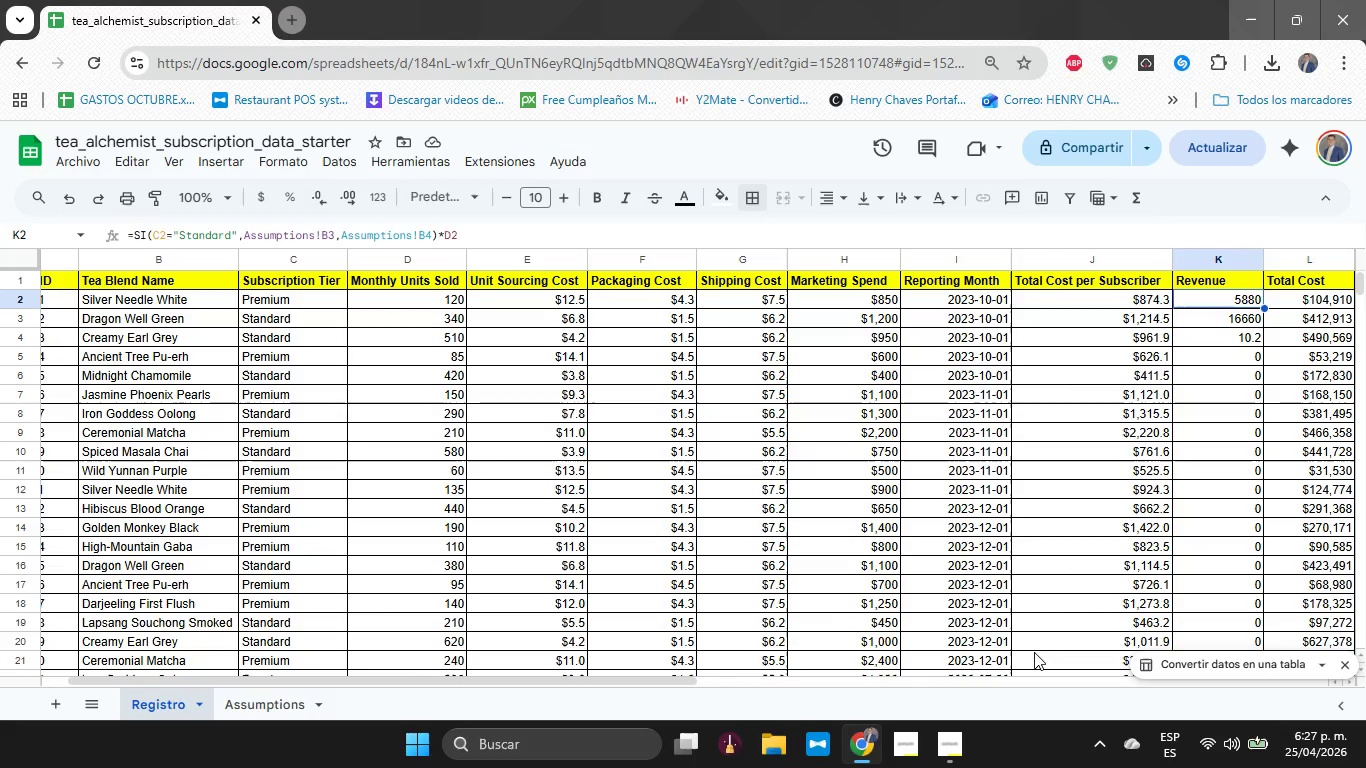 
left_click([1060, 138])
 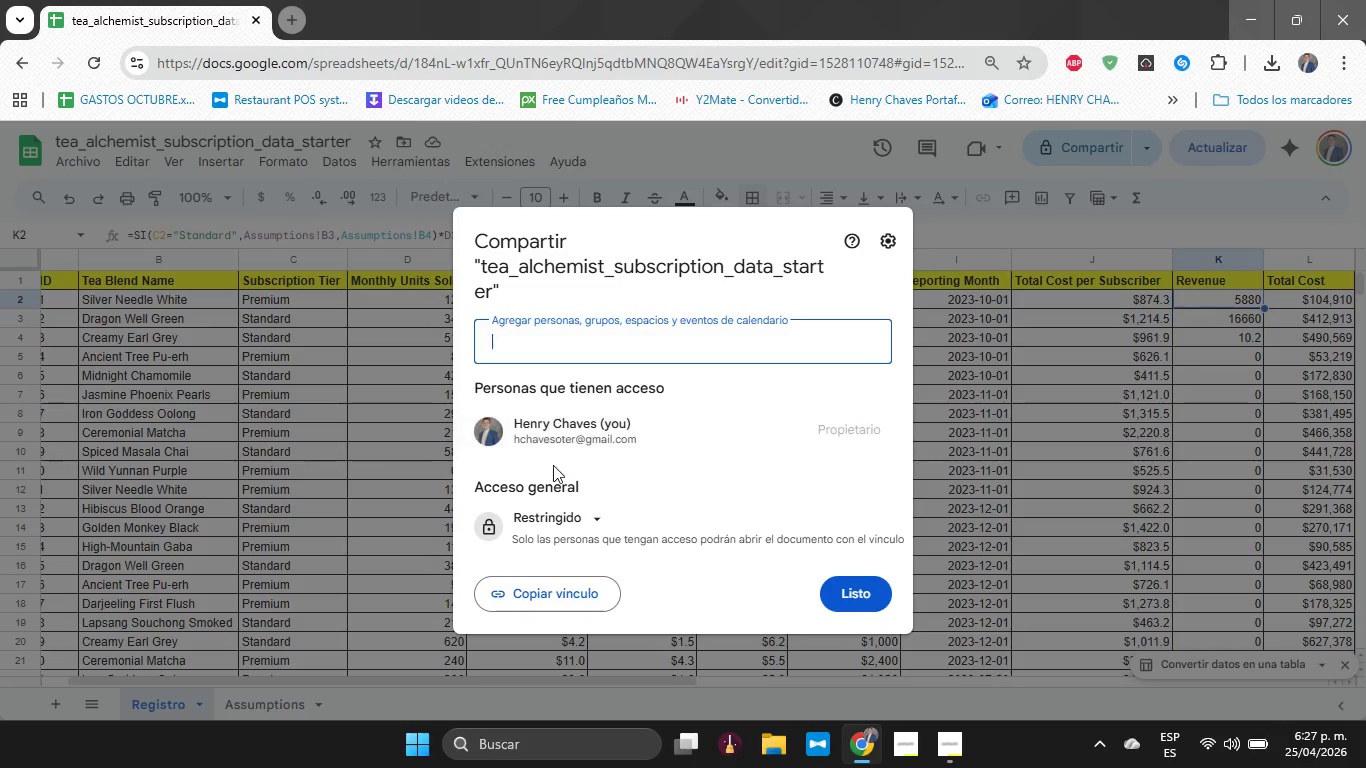 
left_click([544, 515])
 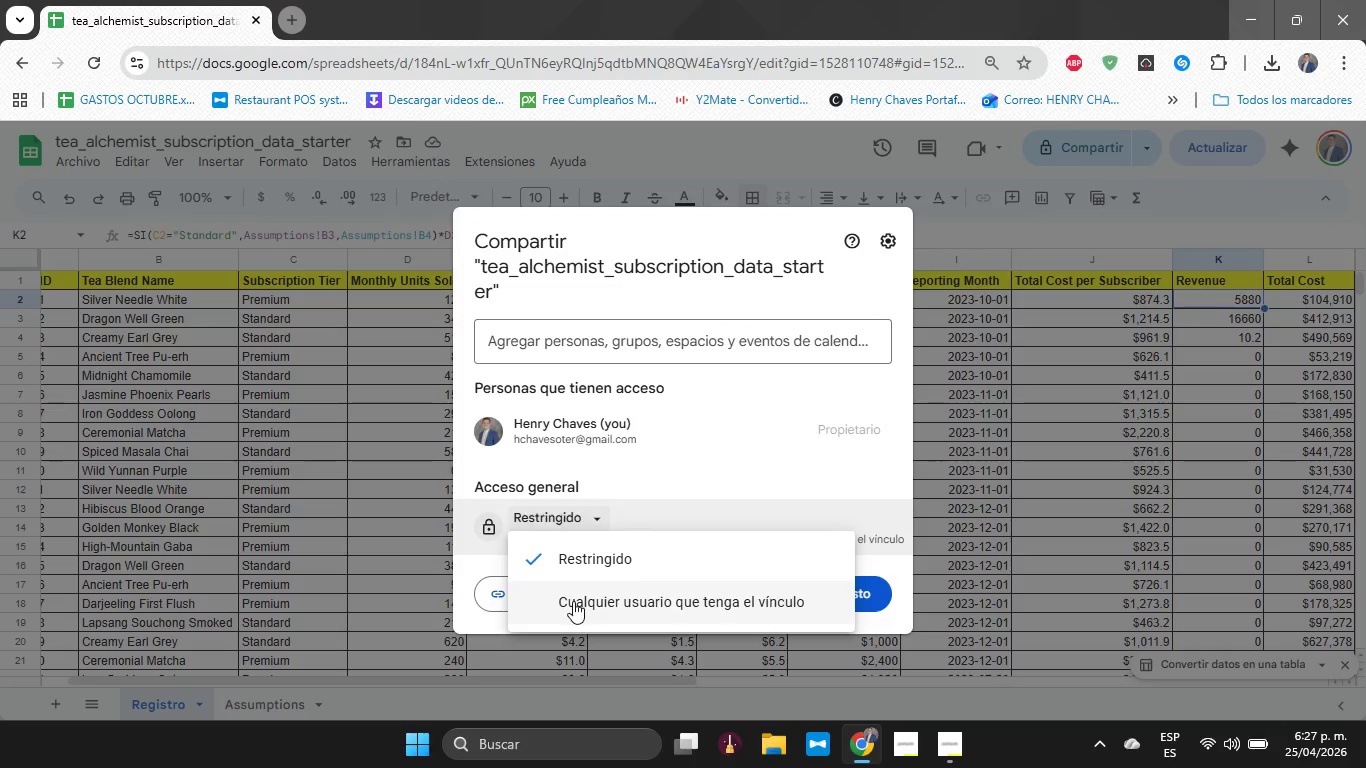 
left_click([574, 602])
 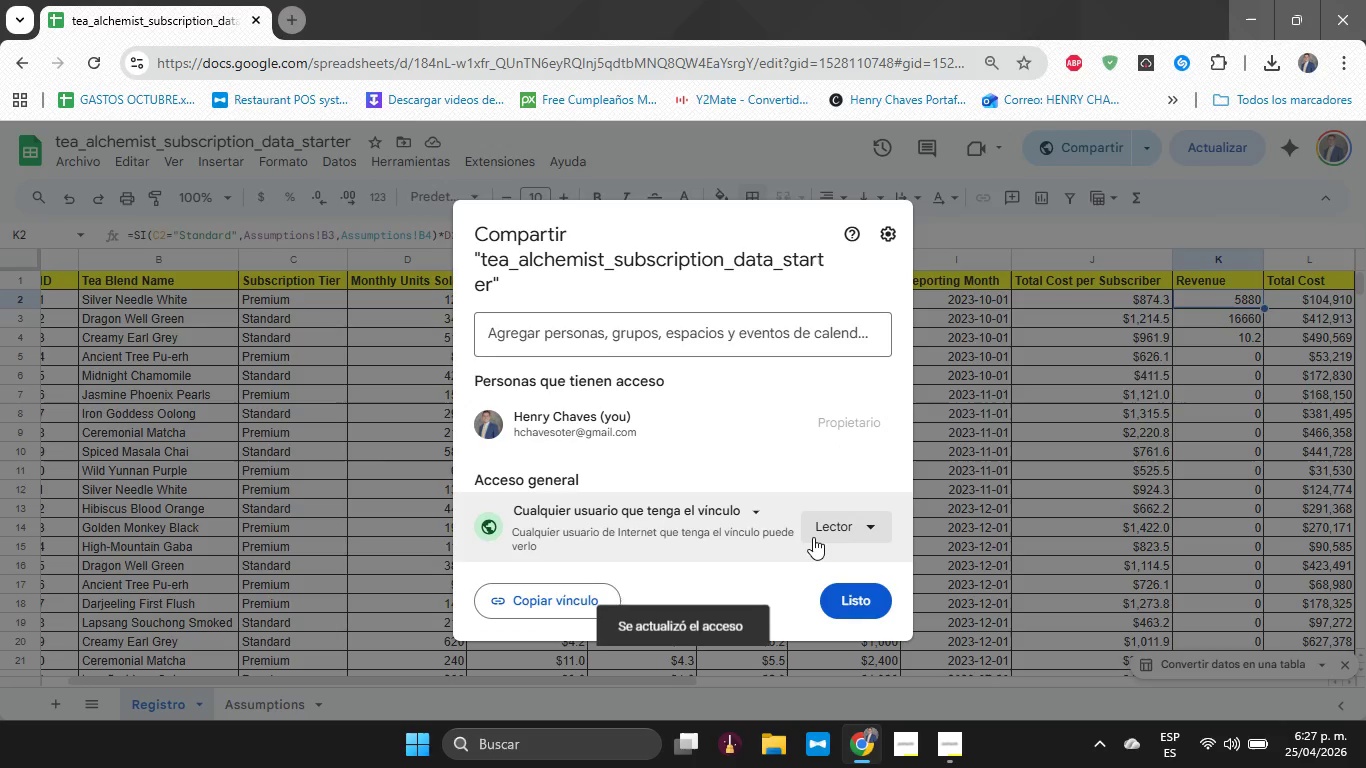 
left_click([815, 537])
 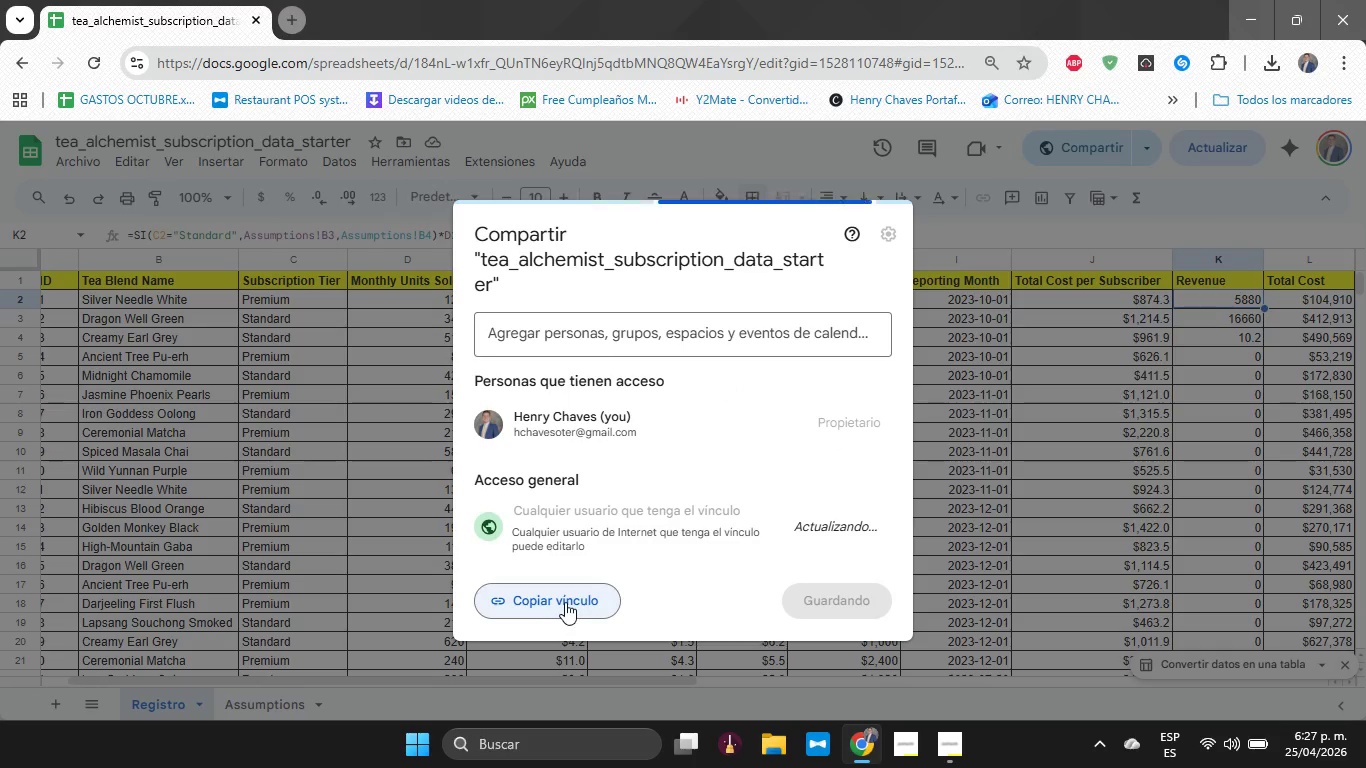 
double_click([565, 603])
 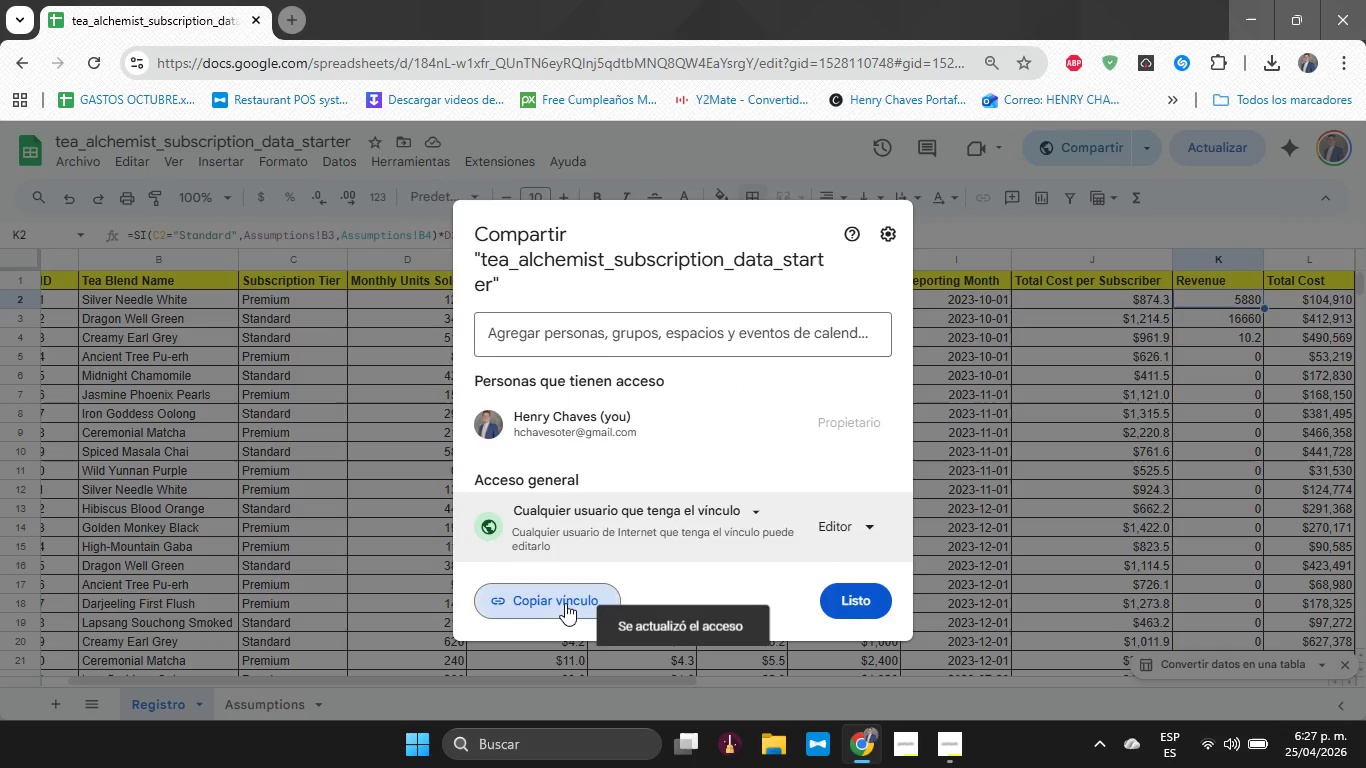 
triple_click([565, 603])
 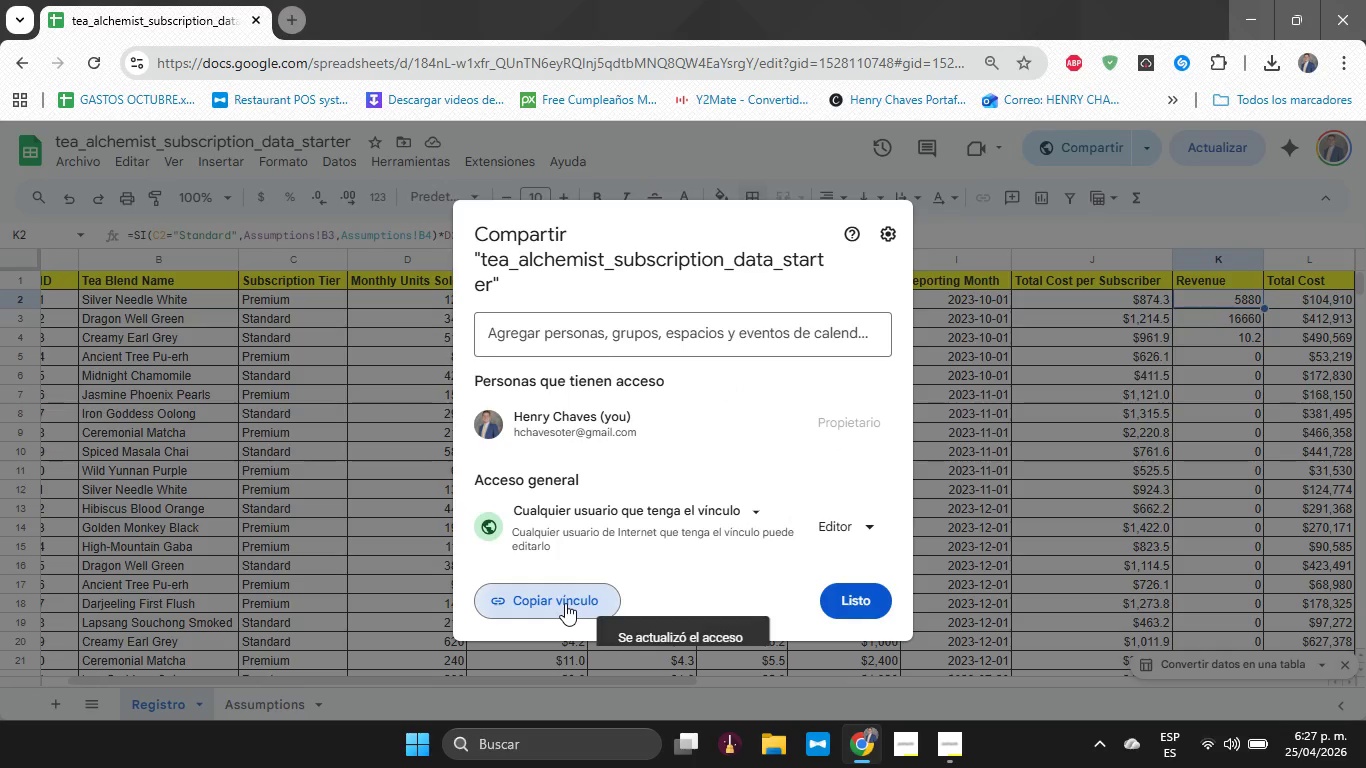 
triple_click([565, 603])
 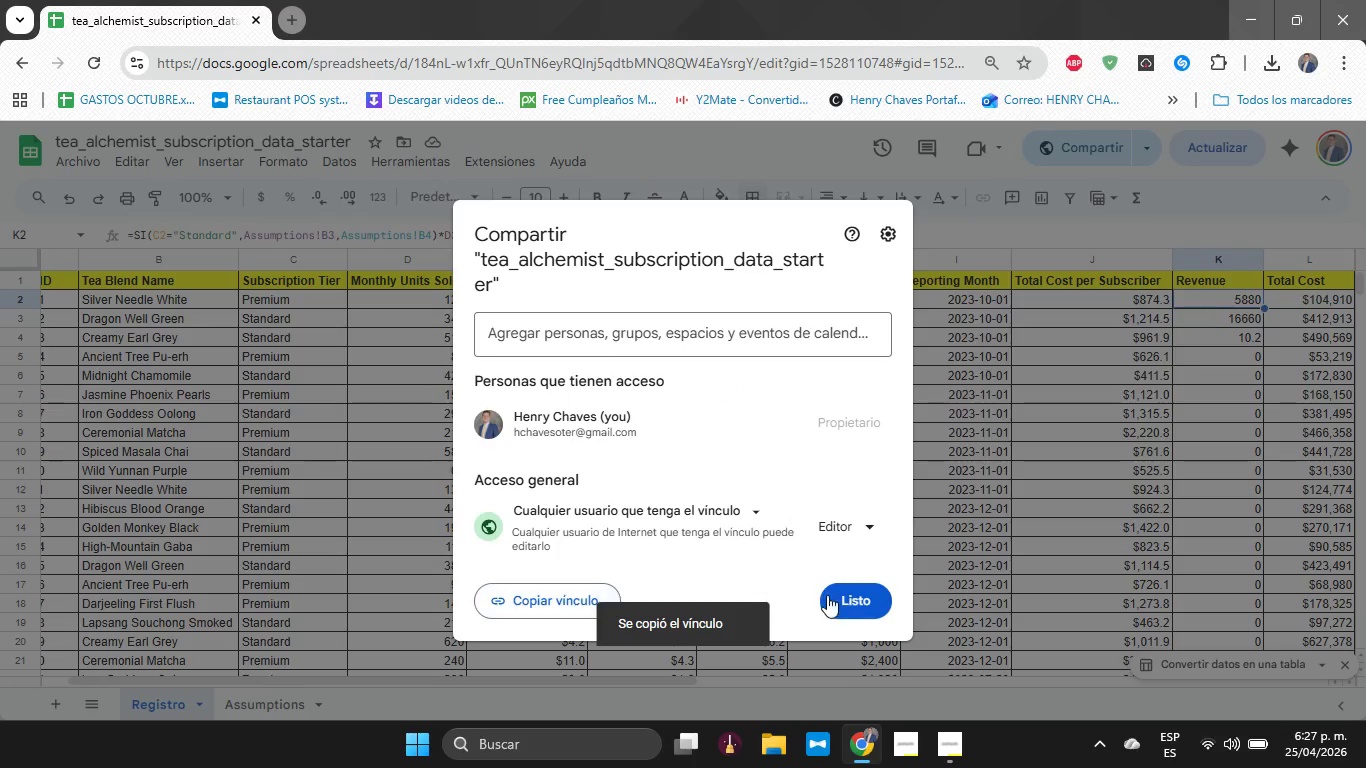 
left_click([830, 595])
 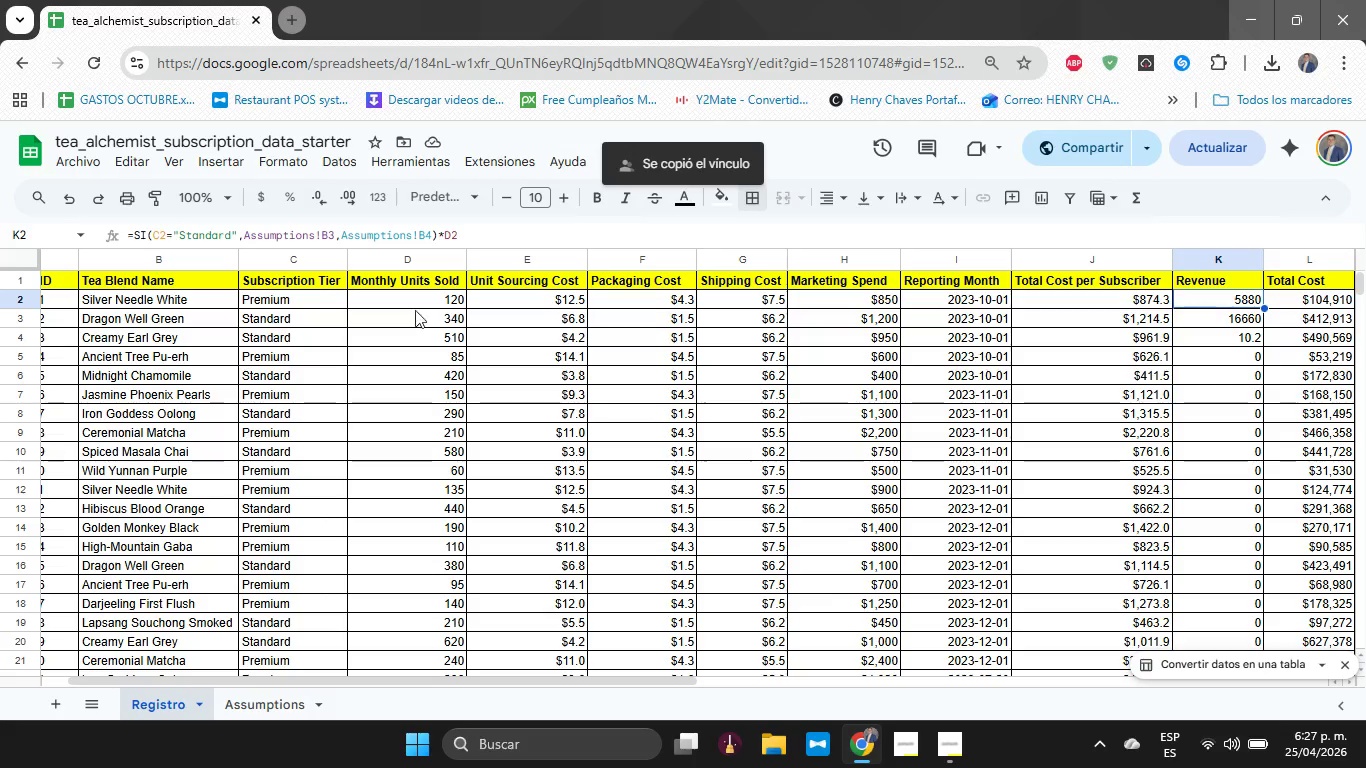 
left_click([69, 165])
 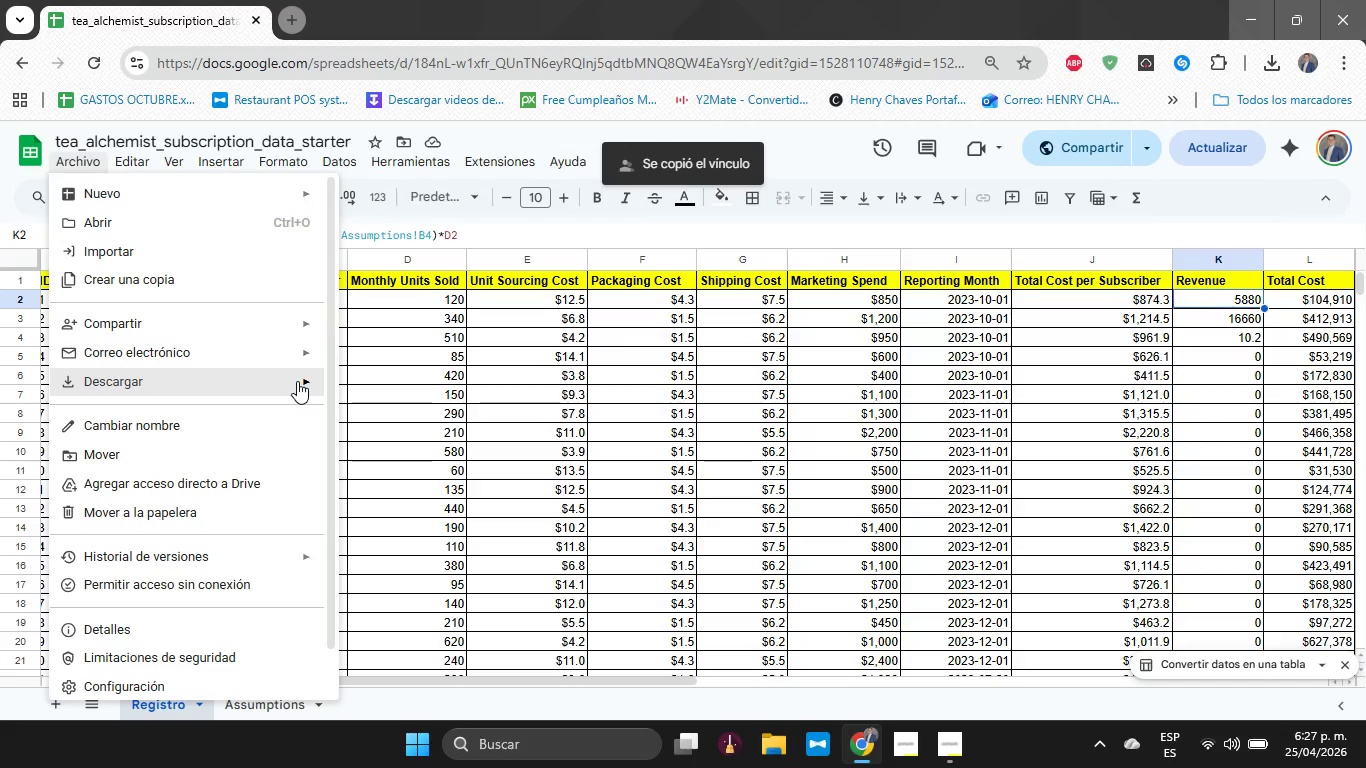 
left_click([394, 384])
 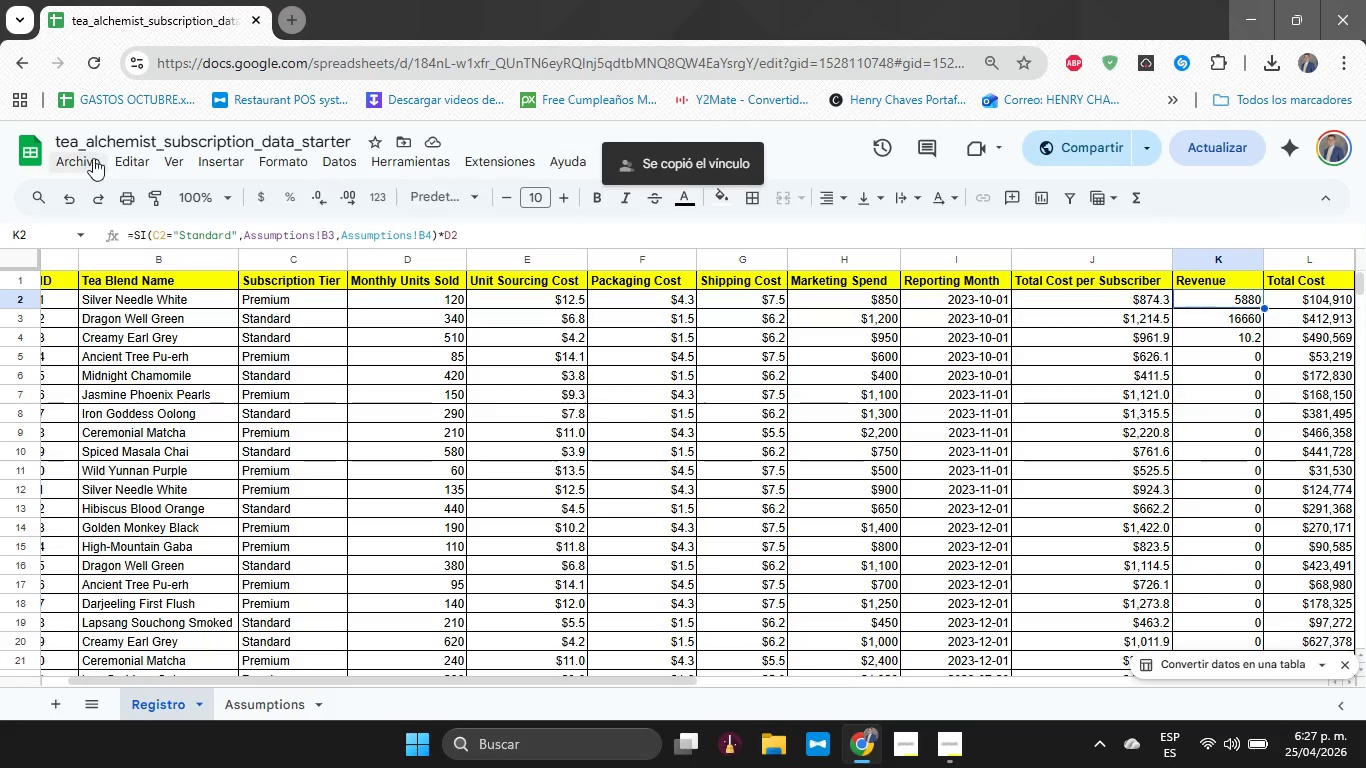 
left_click([89, 159])
 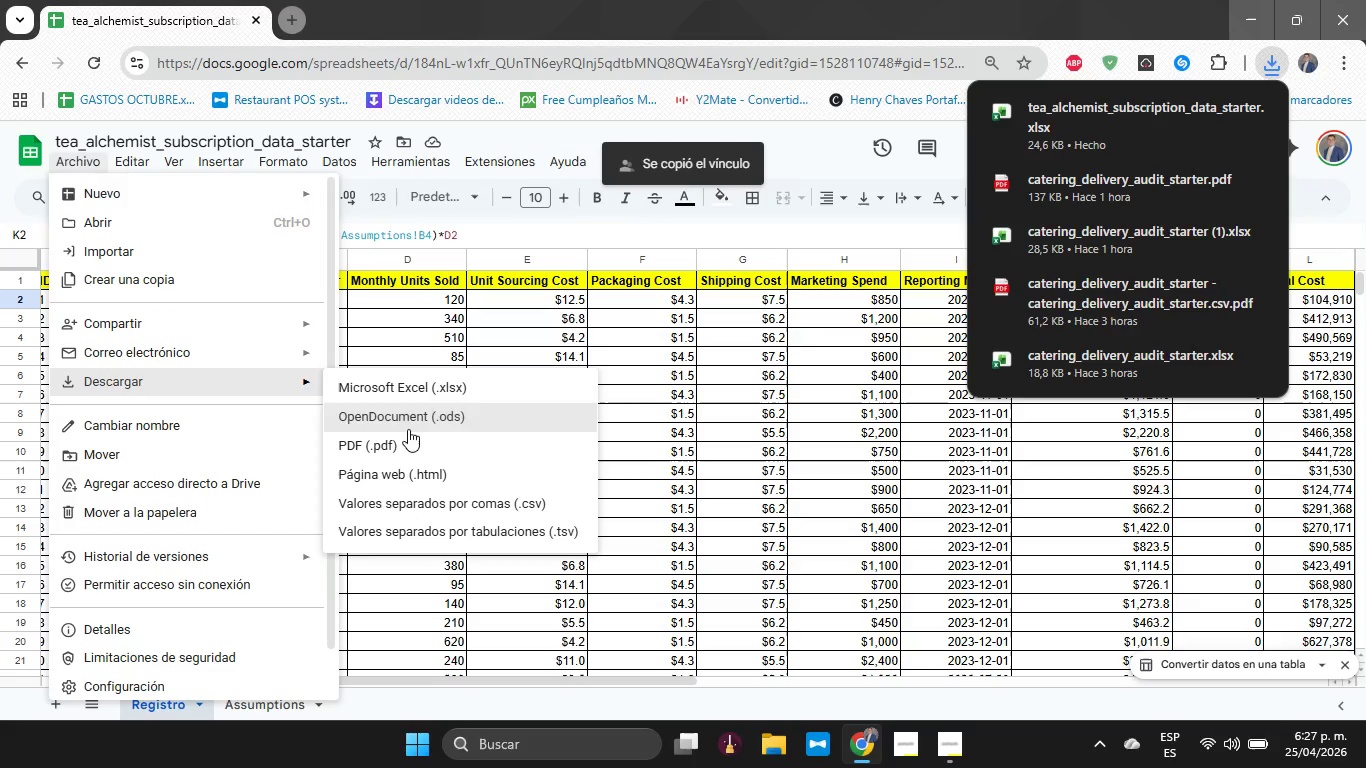 
left_click([412, 437])
 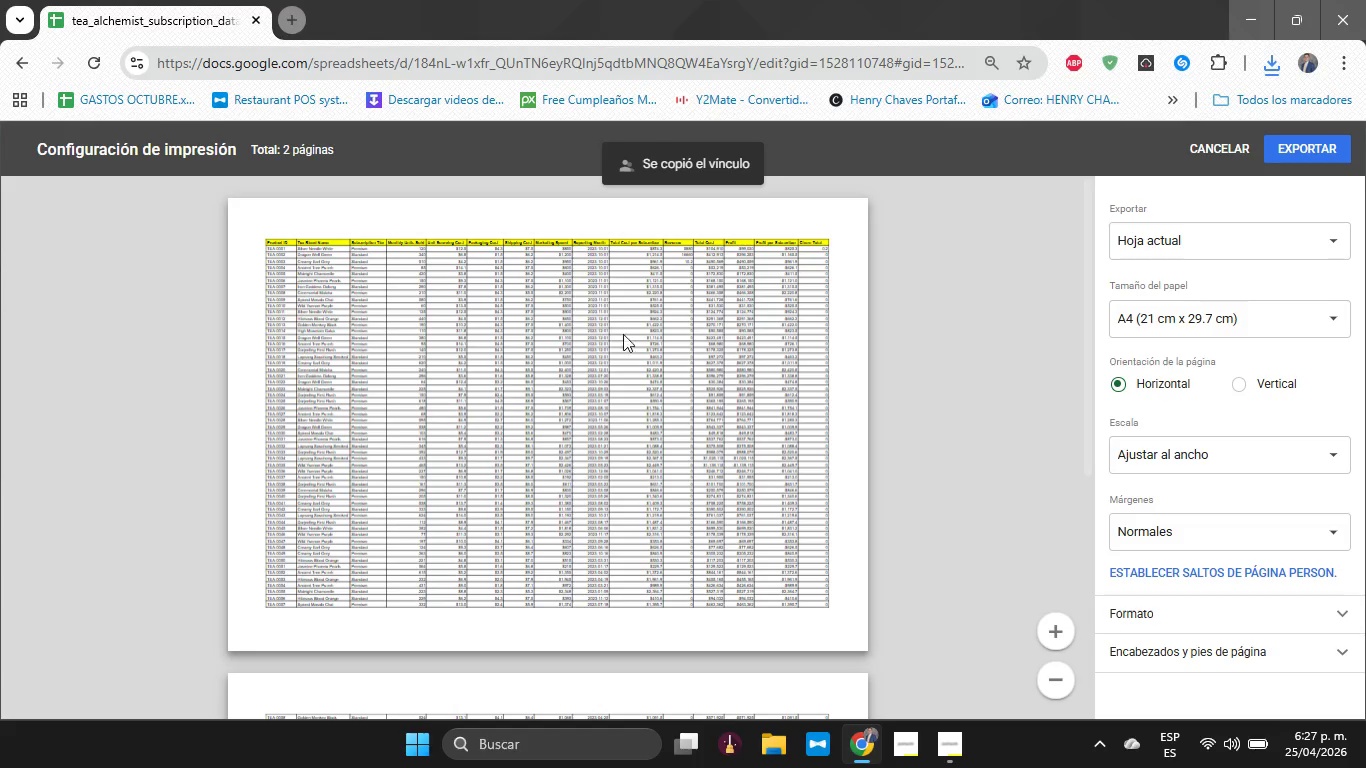 
left_click([1256, 243])
 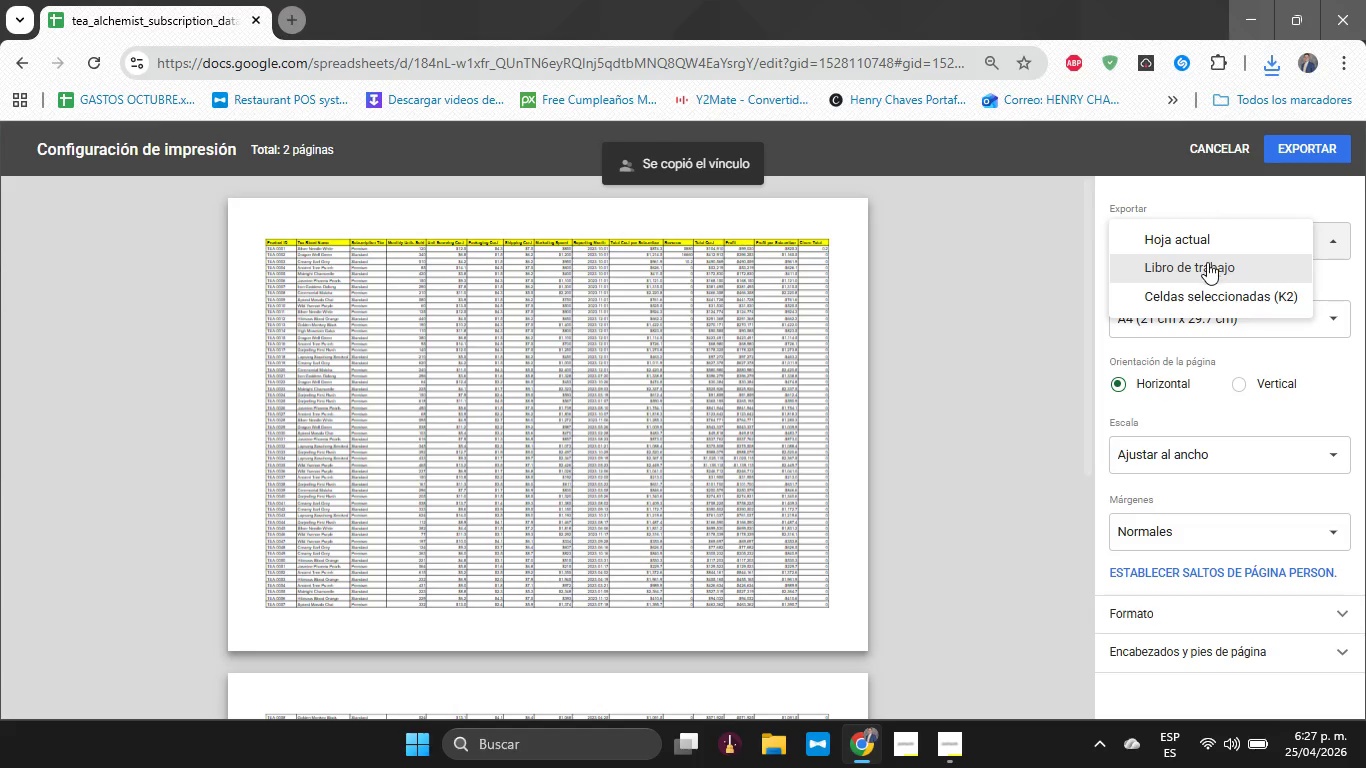 
left_click([1207, 262])
 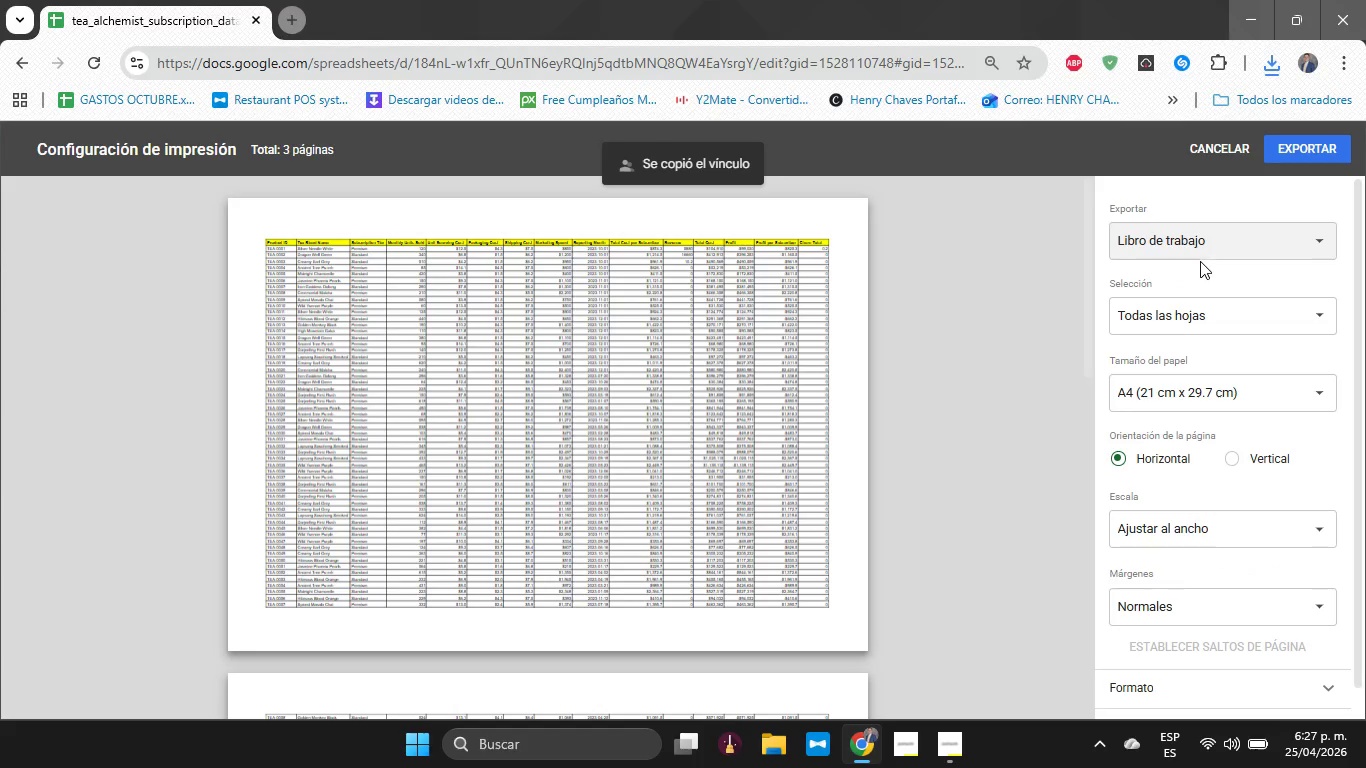 